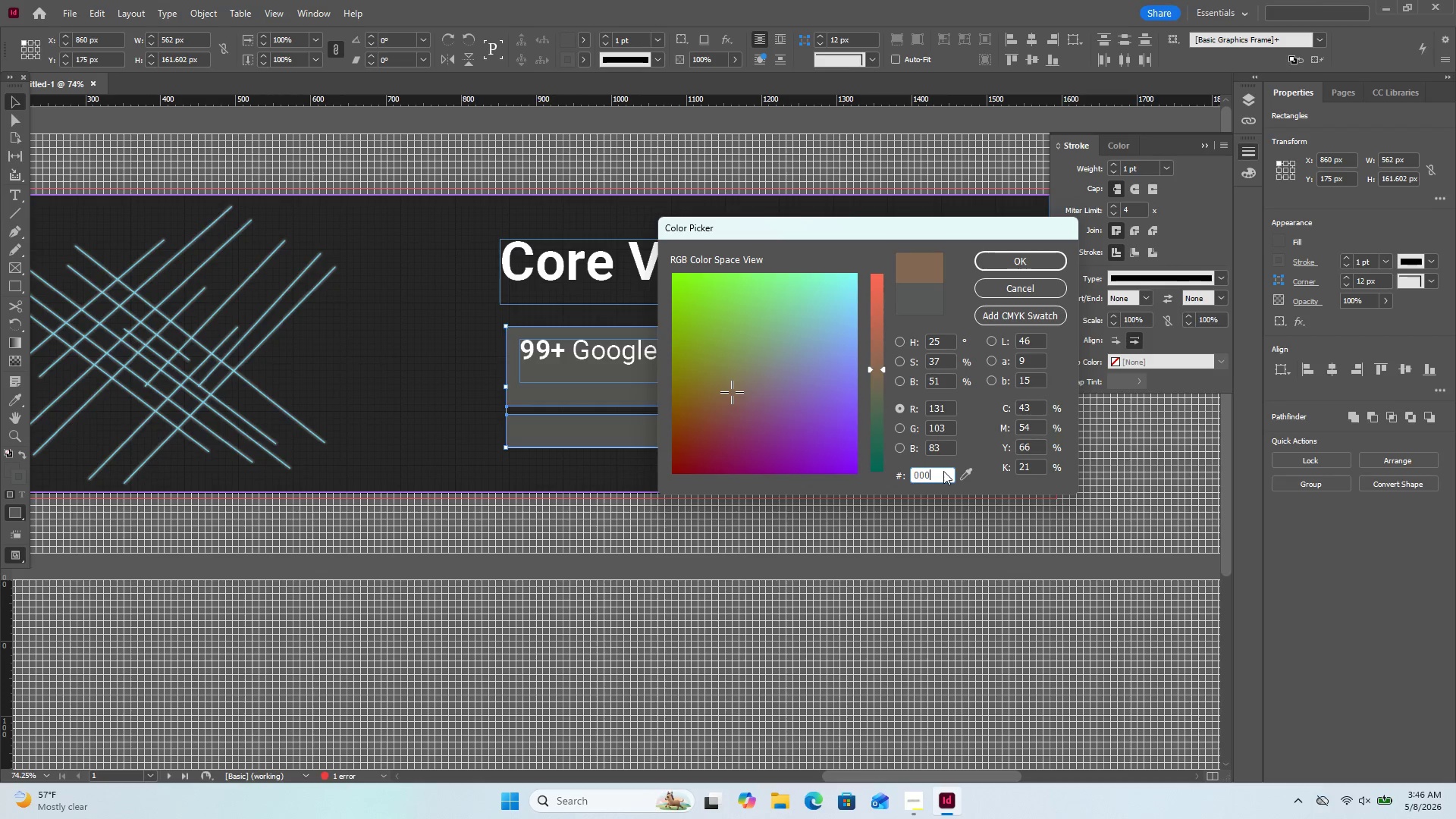 
key(Numpad0)
 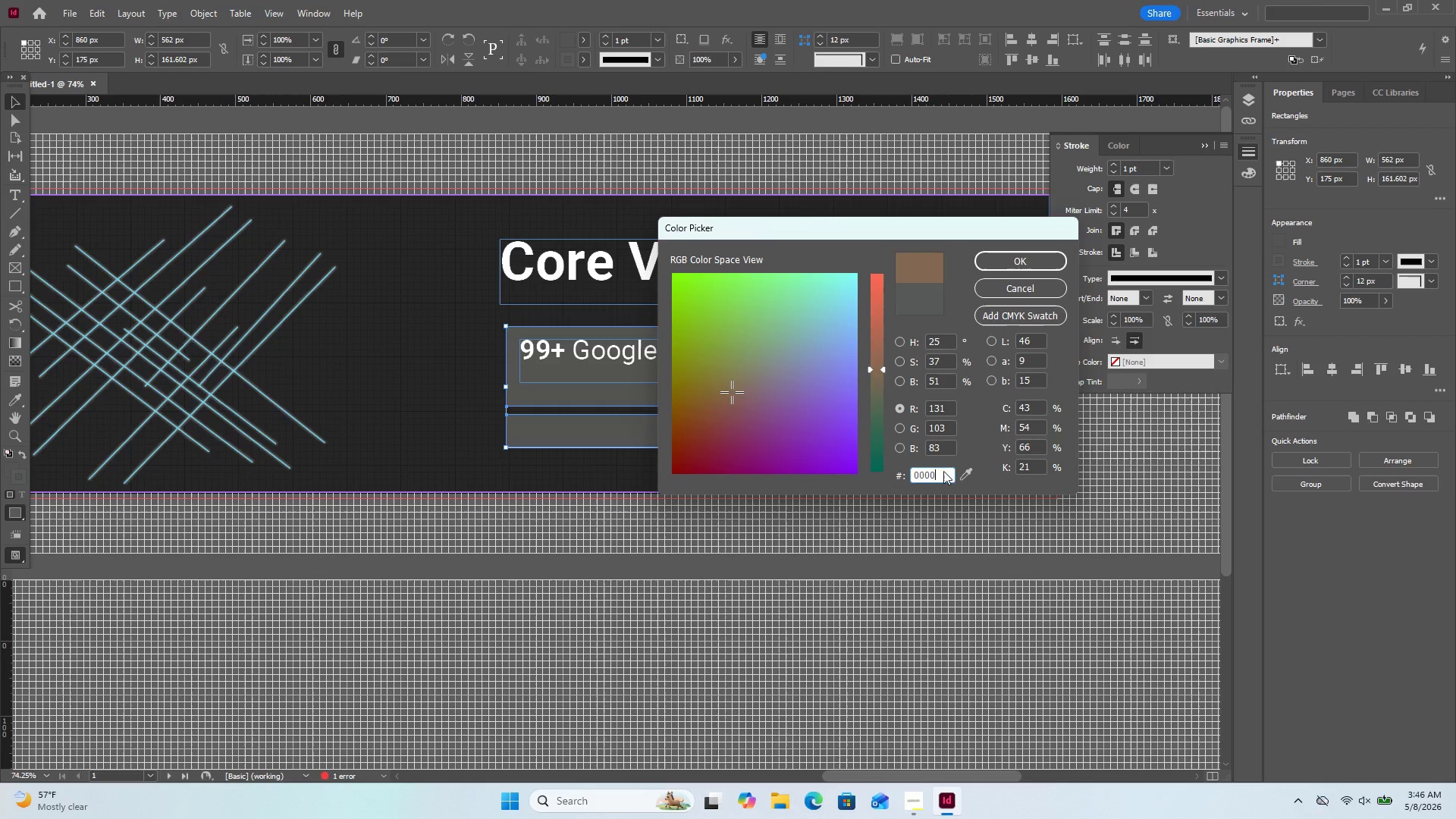 
key(Numpad0)
 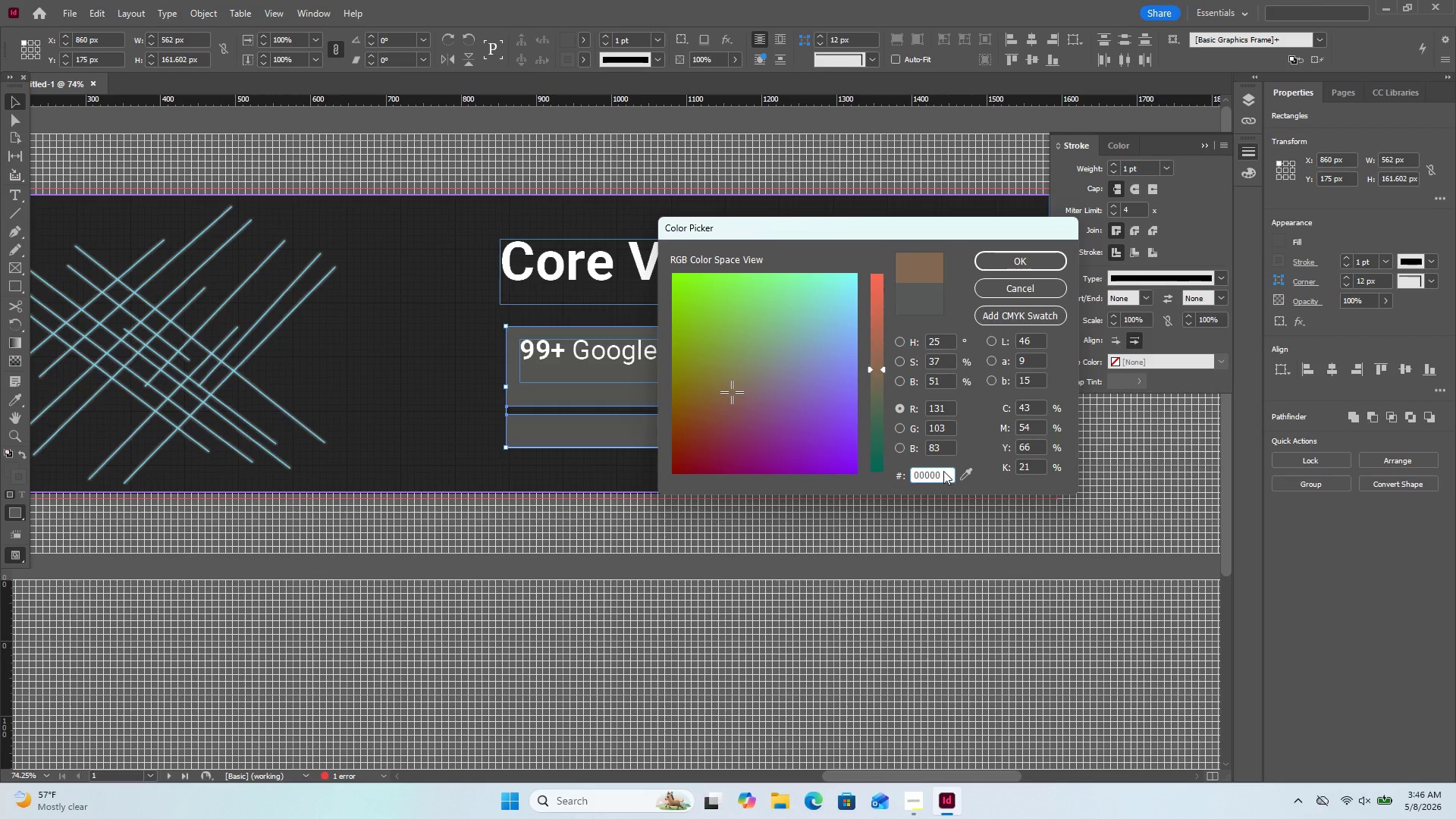 
key(Numpad0)
 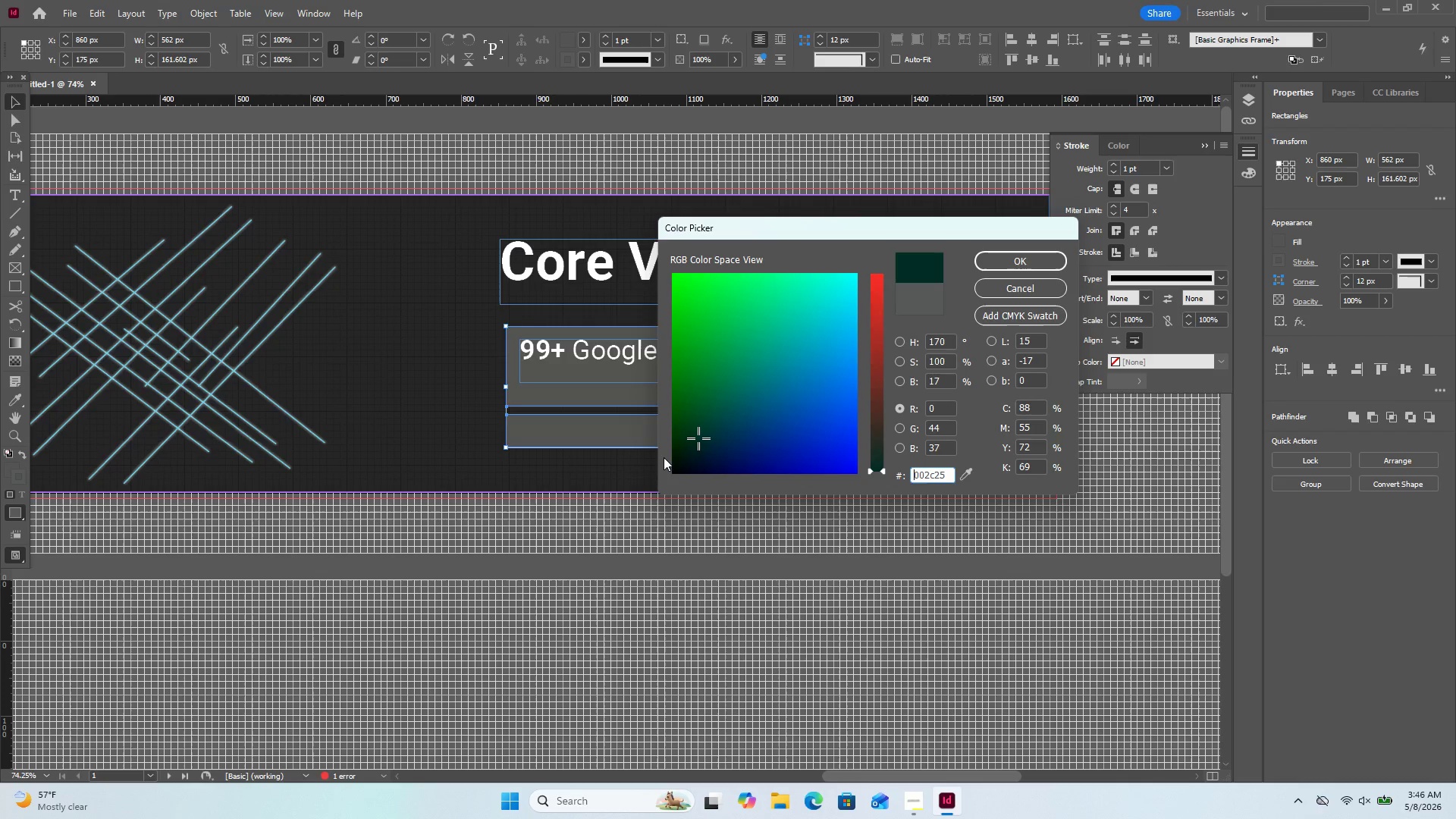 
wait(5.3)
 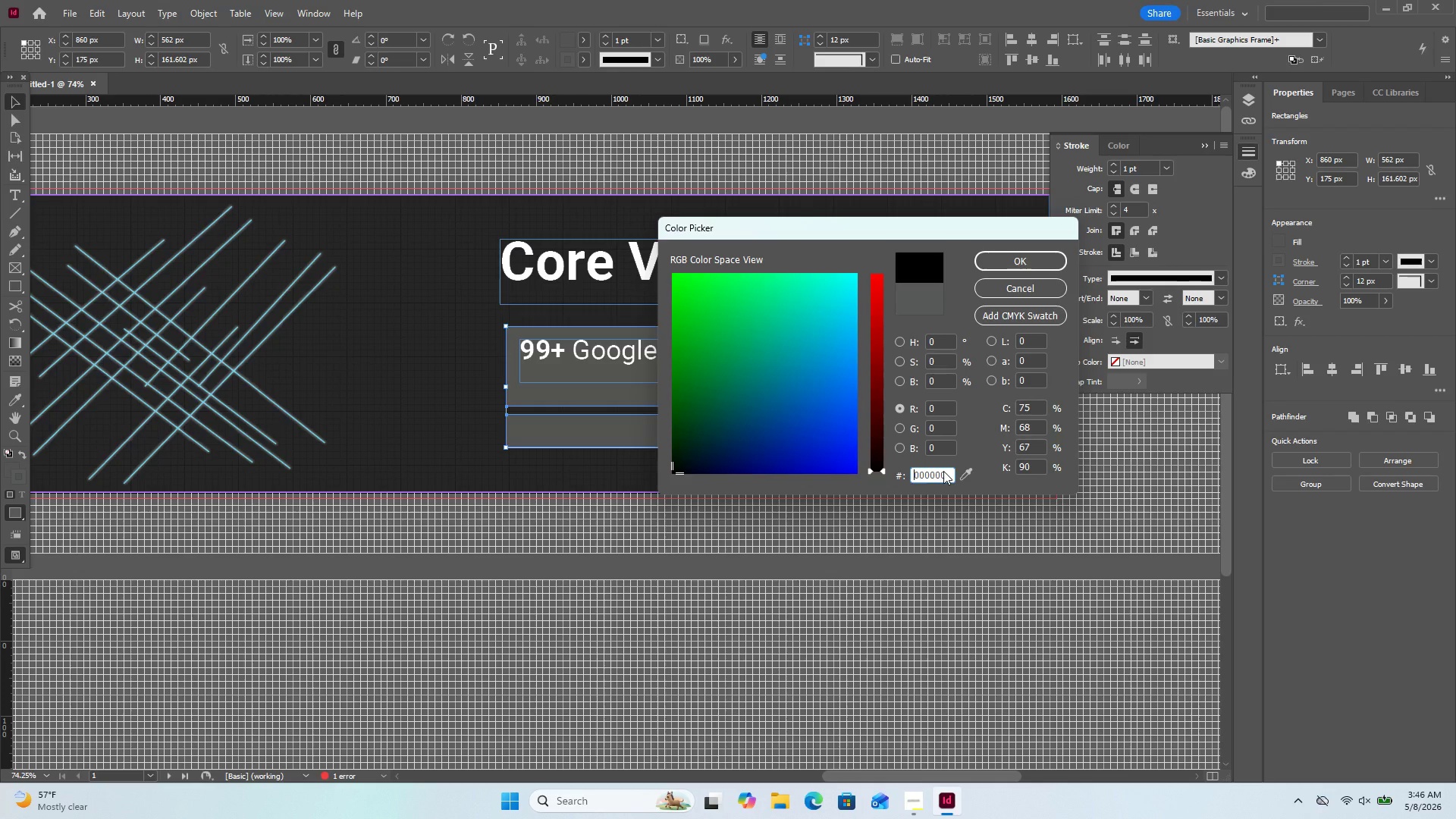 
left_click([665, 460])
 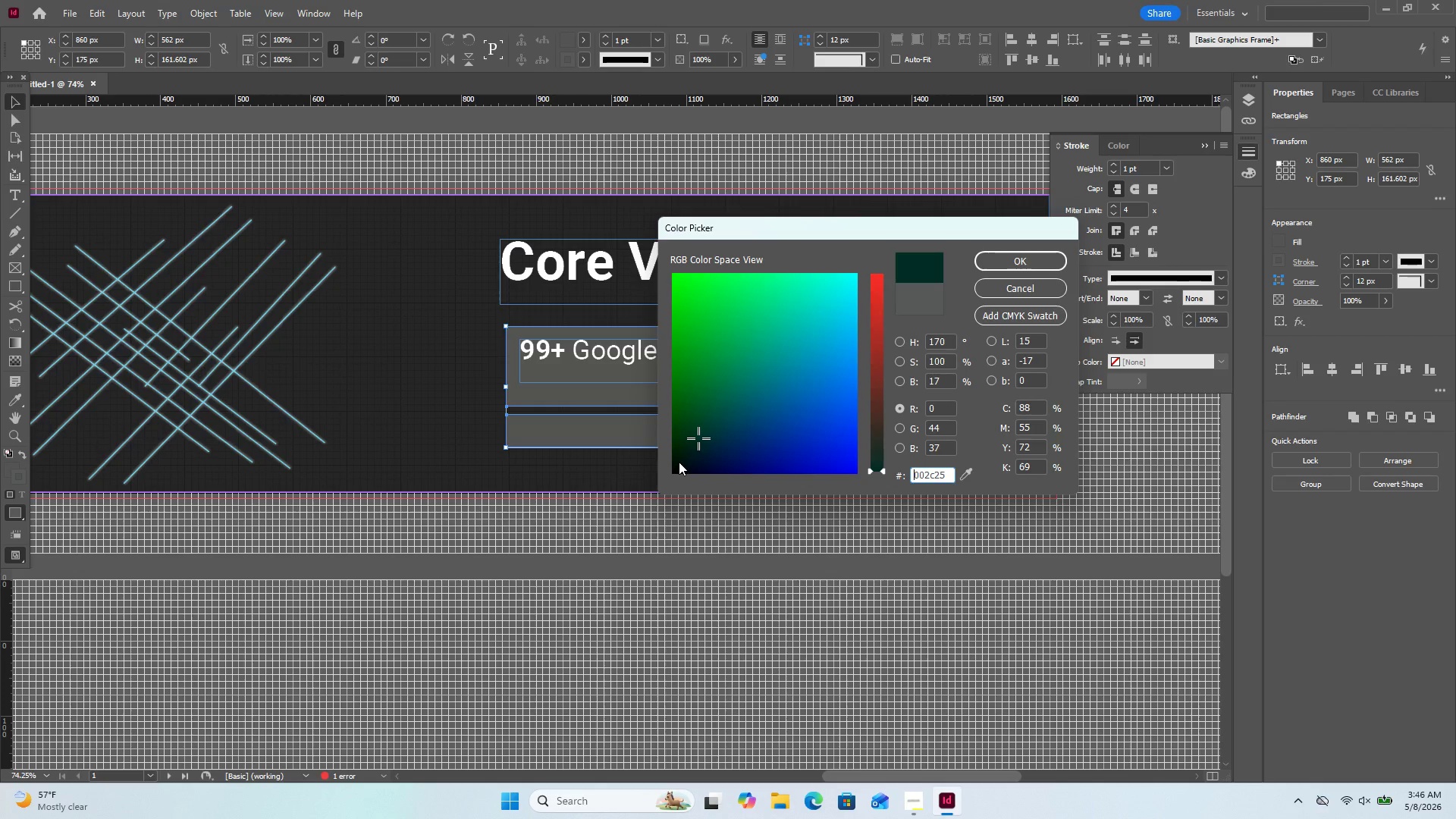 
left_click([679, 462])
 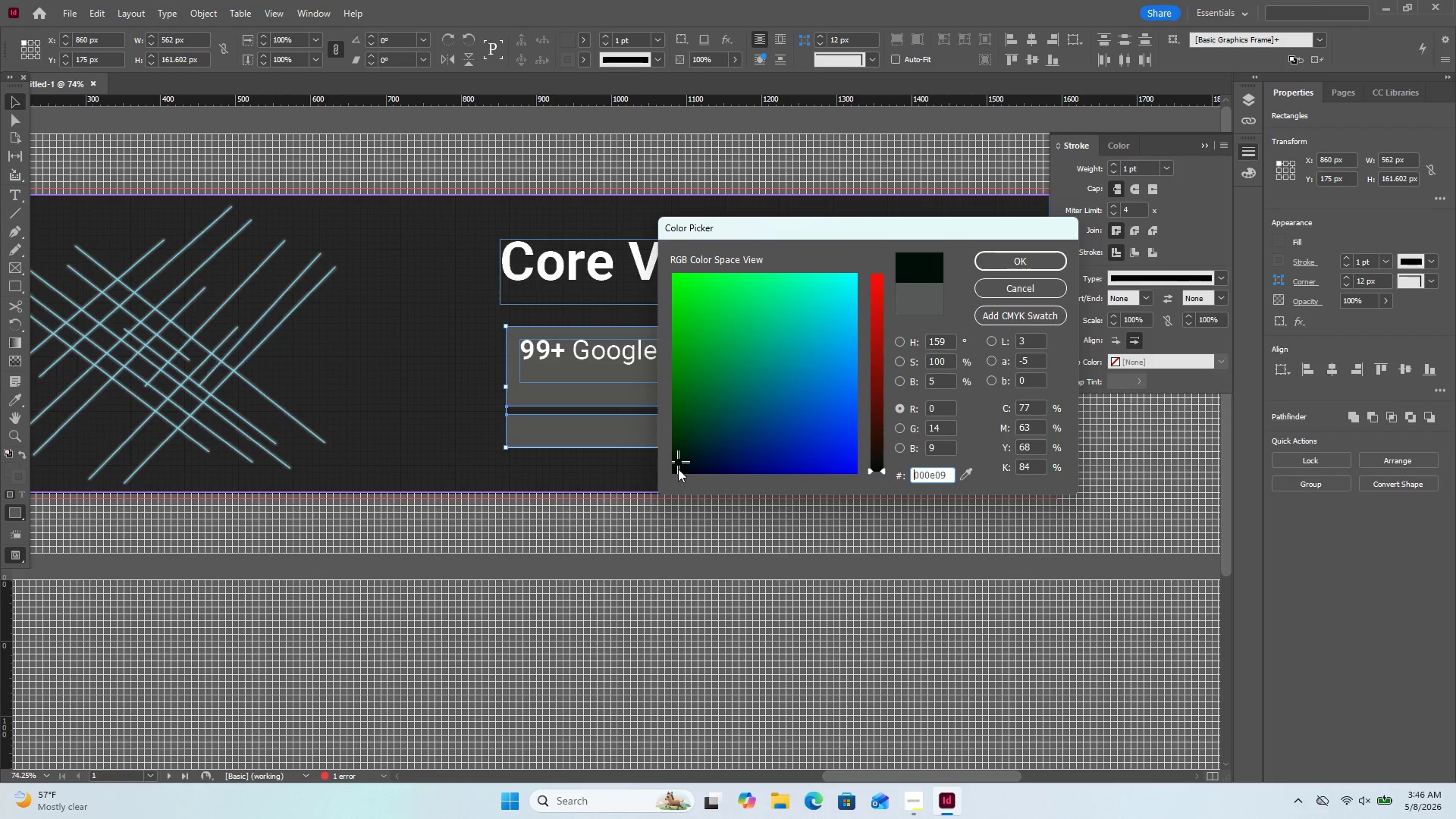 
left_click([678, 469])
 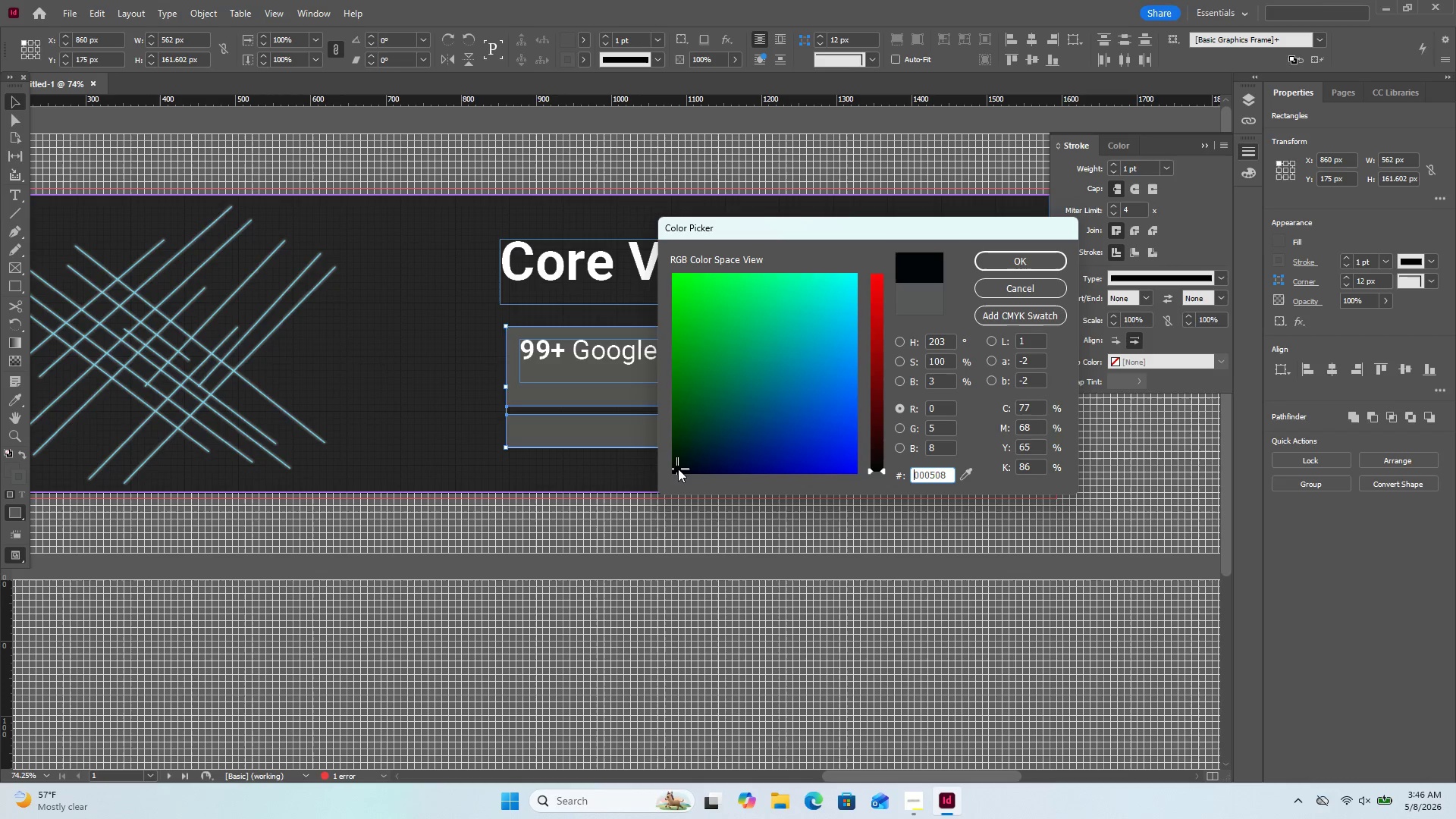 
left_click([678, 468])
 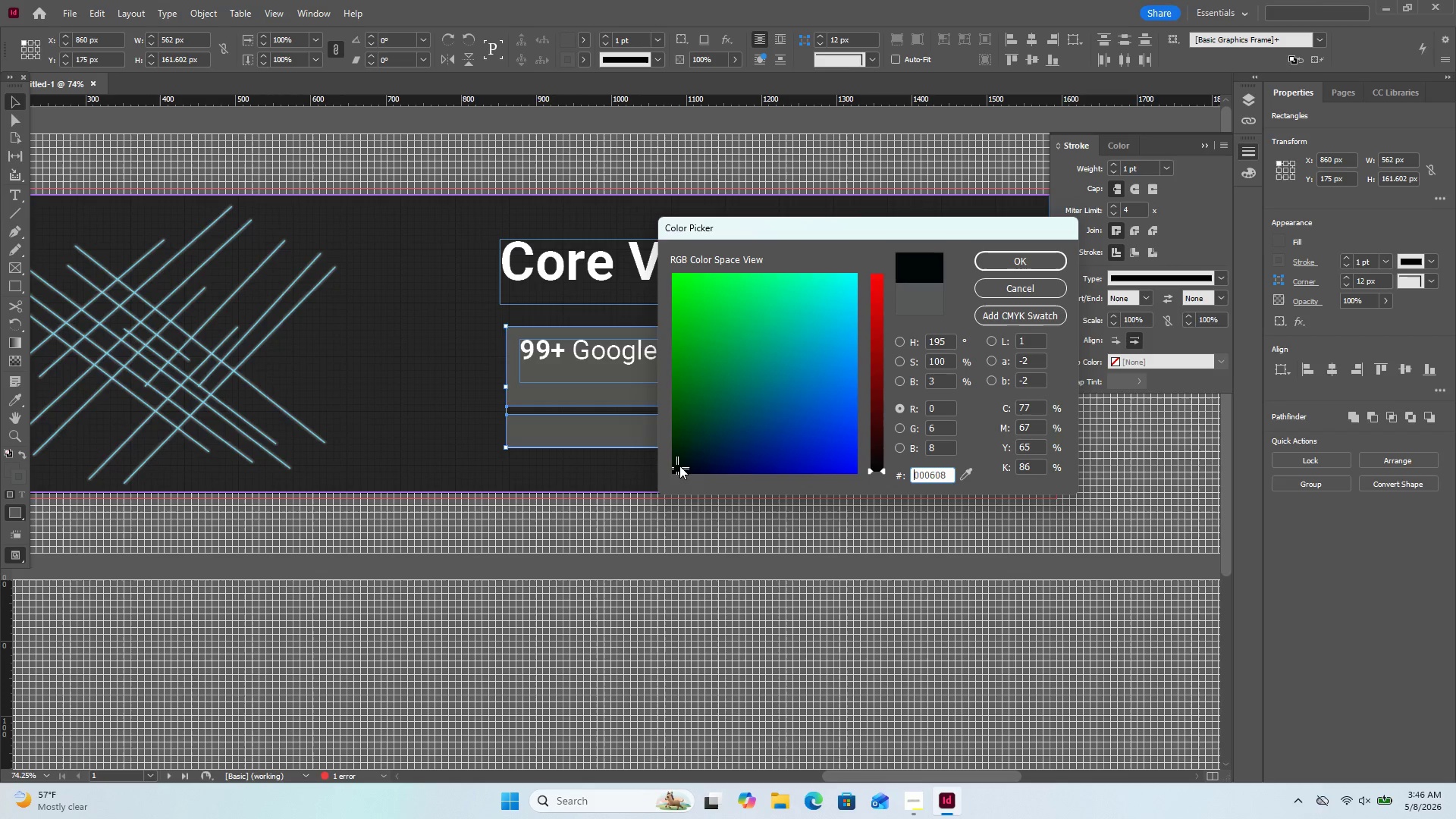 
left_click([679, 466])
 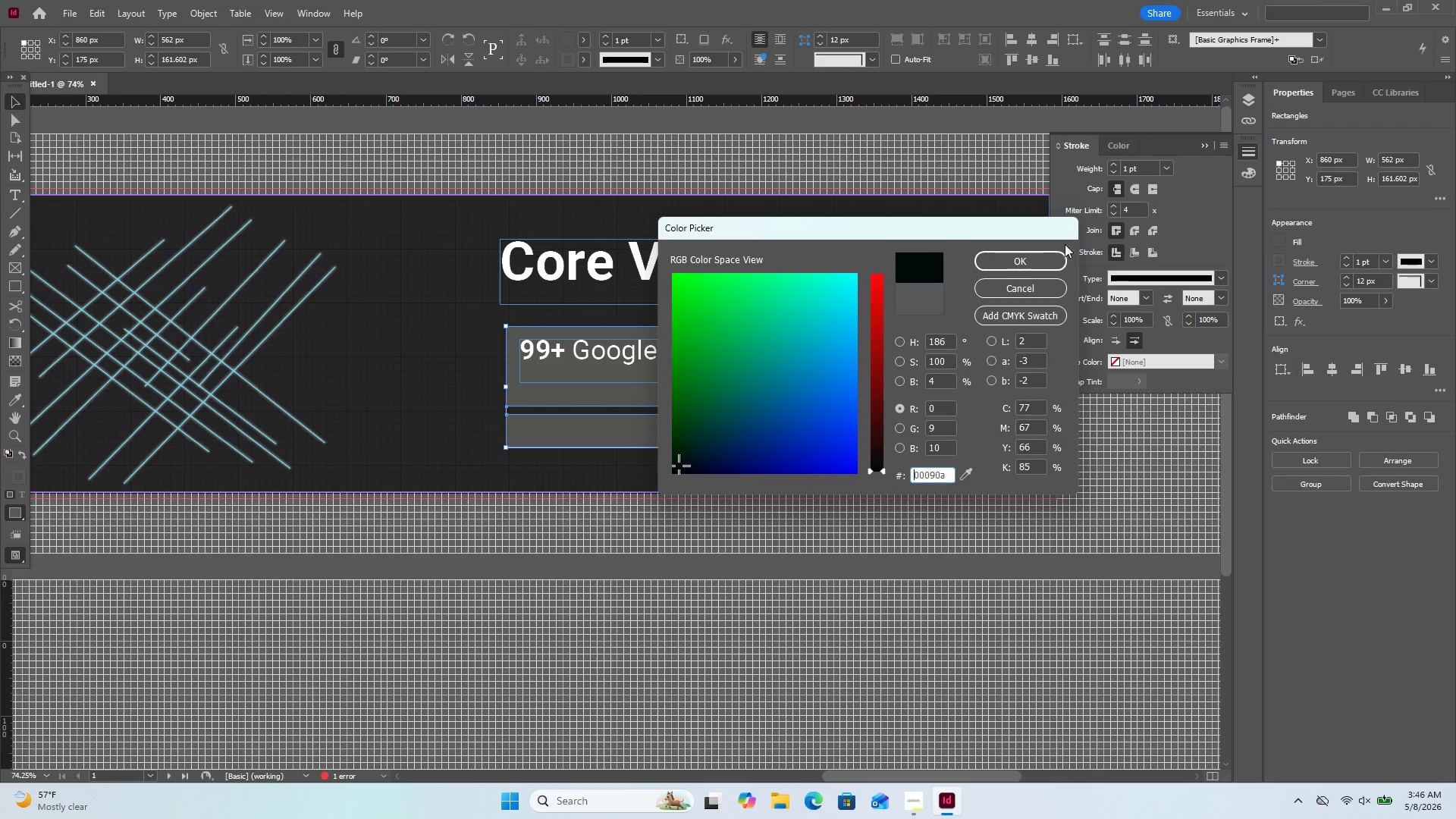 
left_click([1037, 258])
 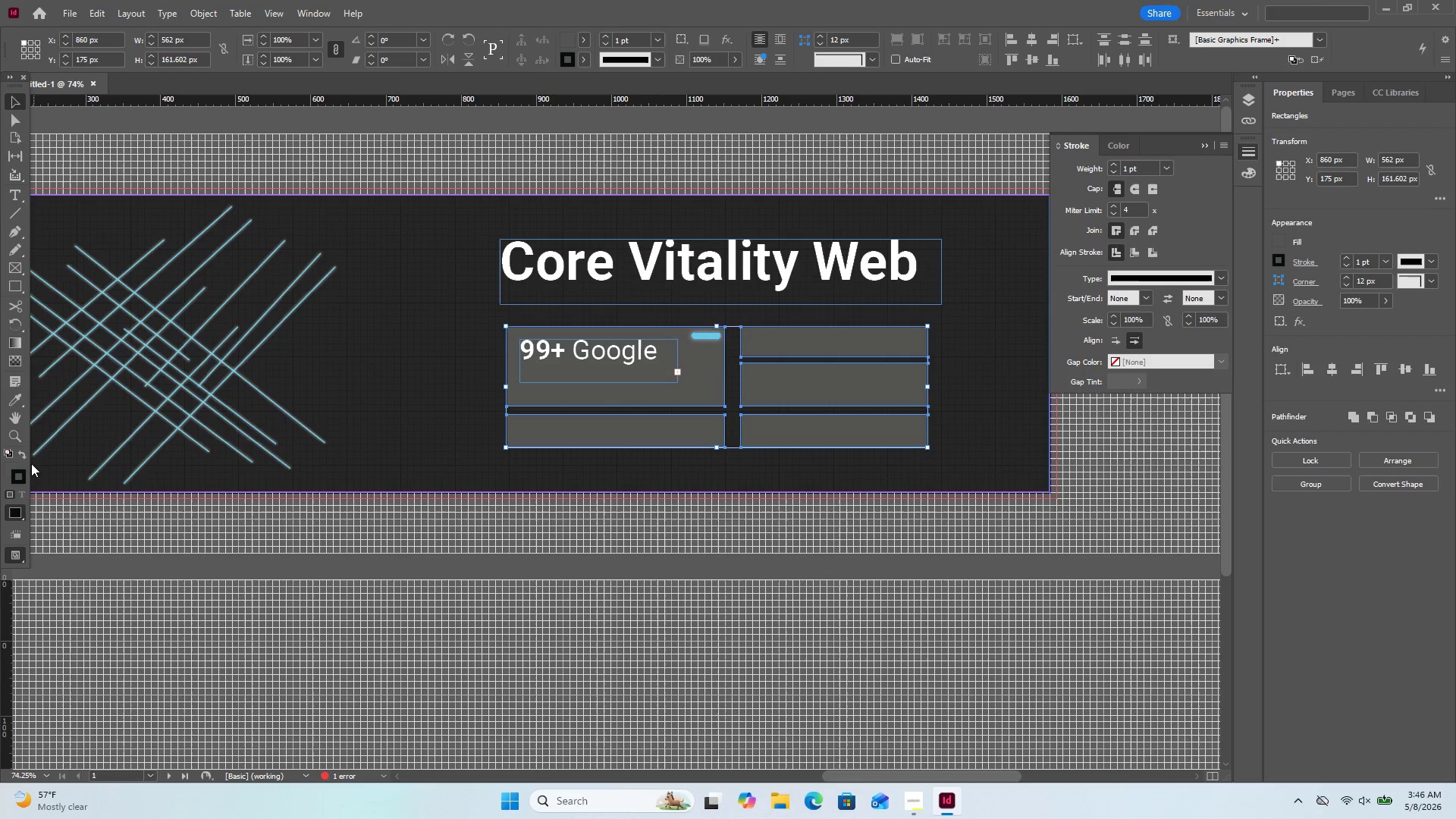 
wait(5.31)
 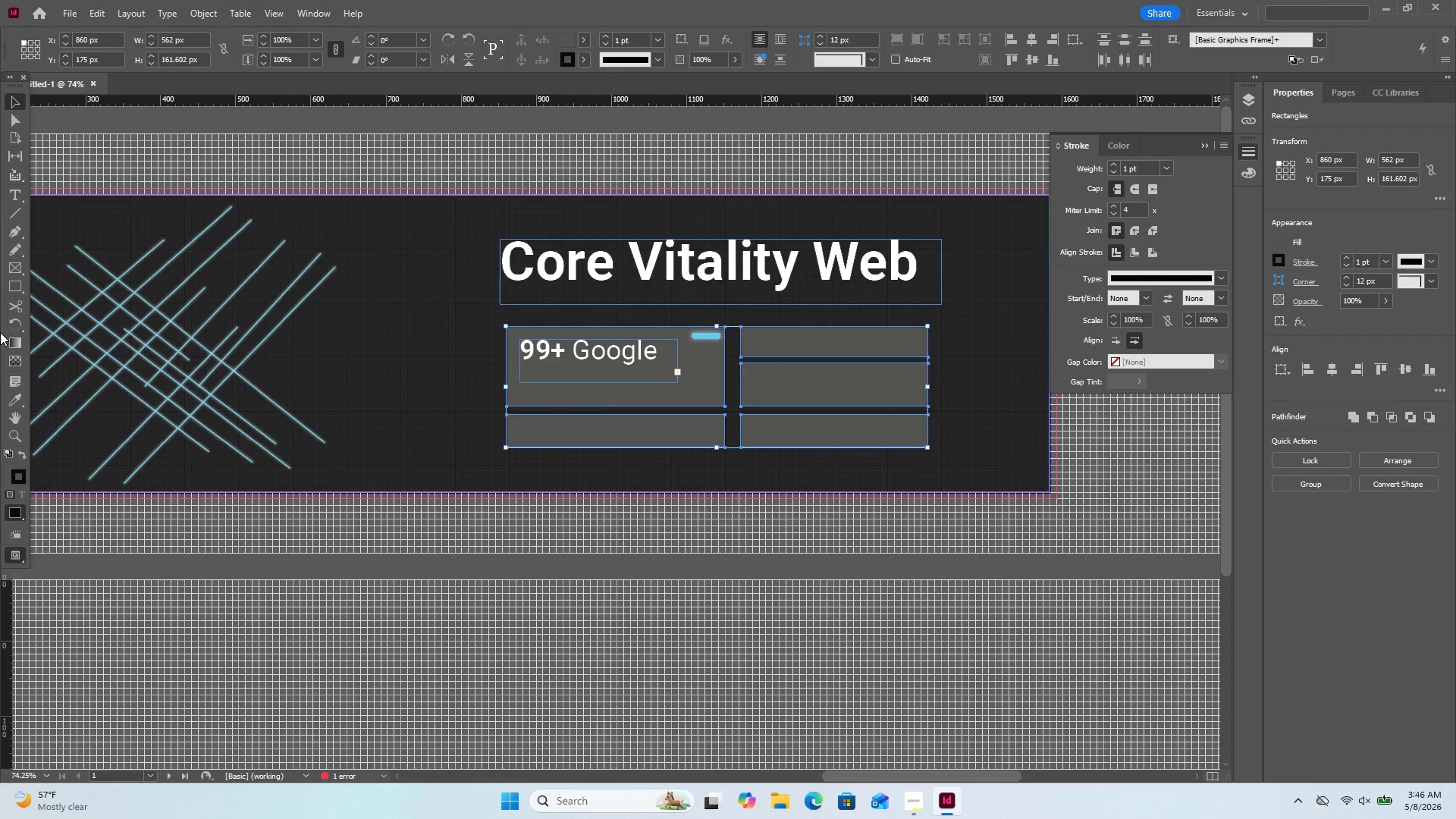 
left_click([17, 452])
 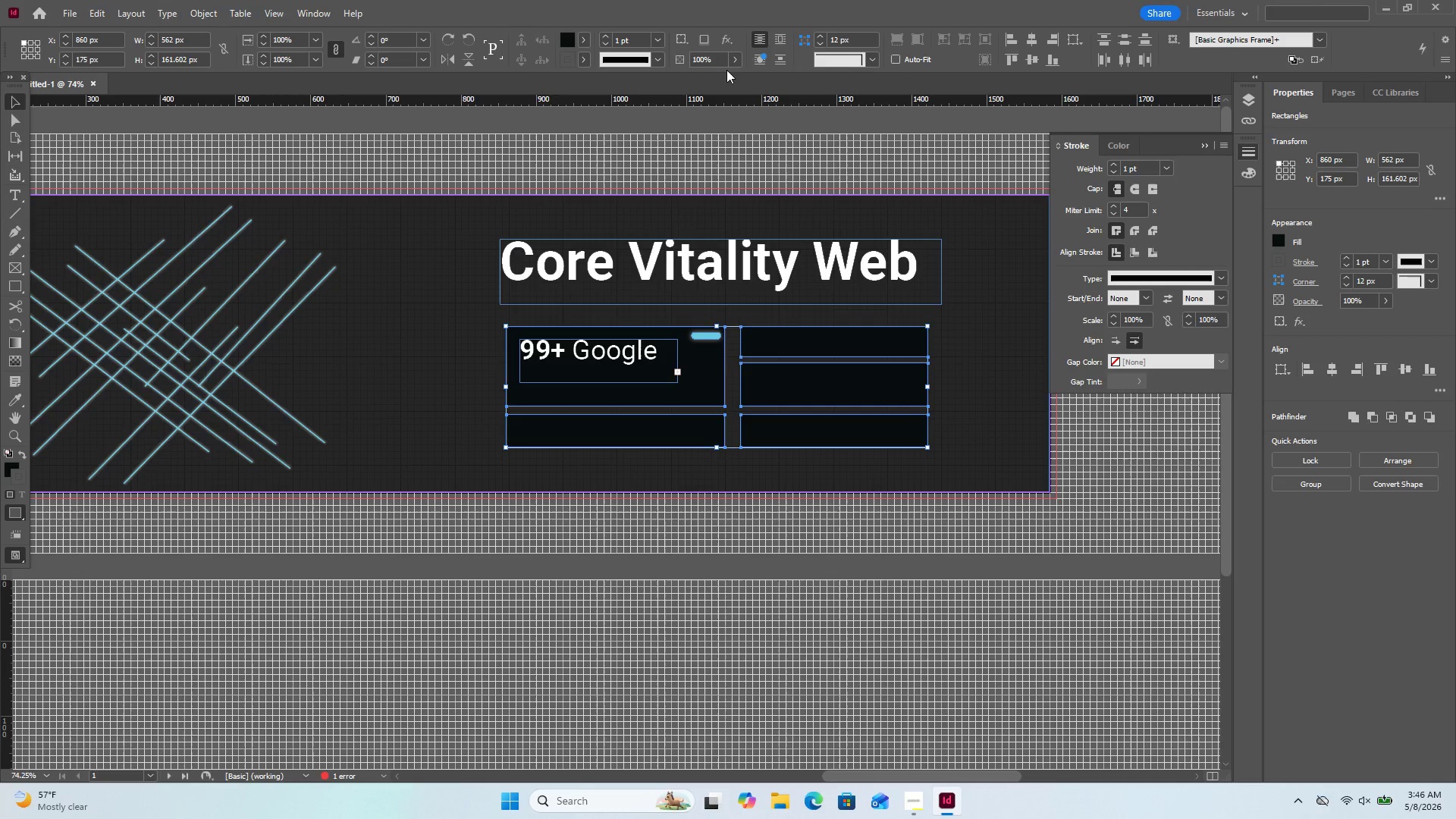 
left_click([733, 64])
 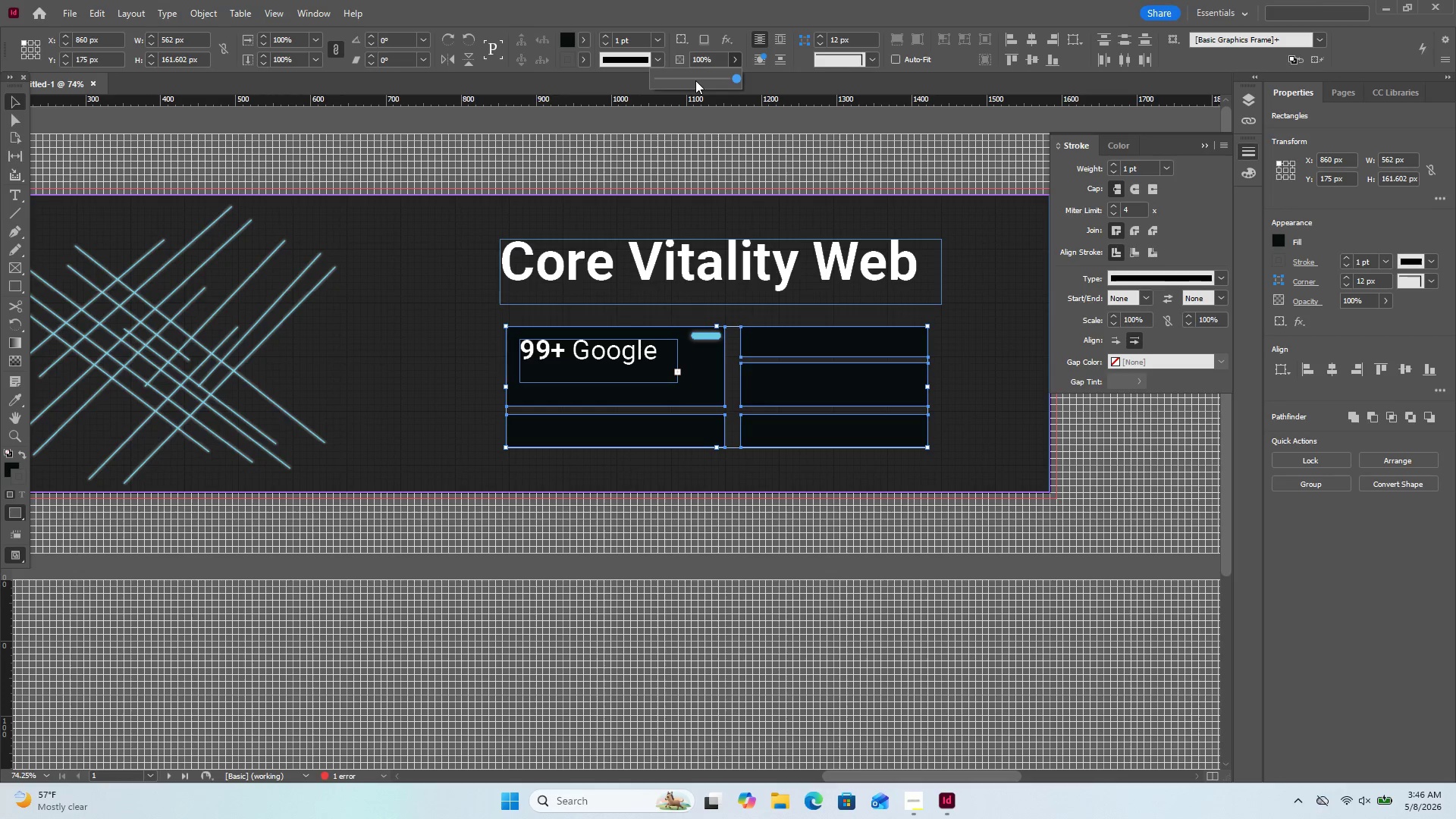 
left_click([695, 80])
 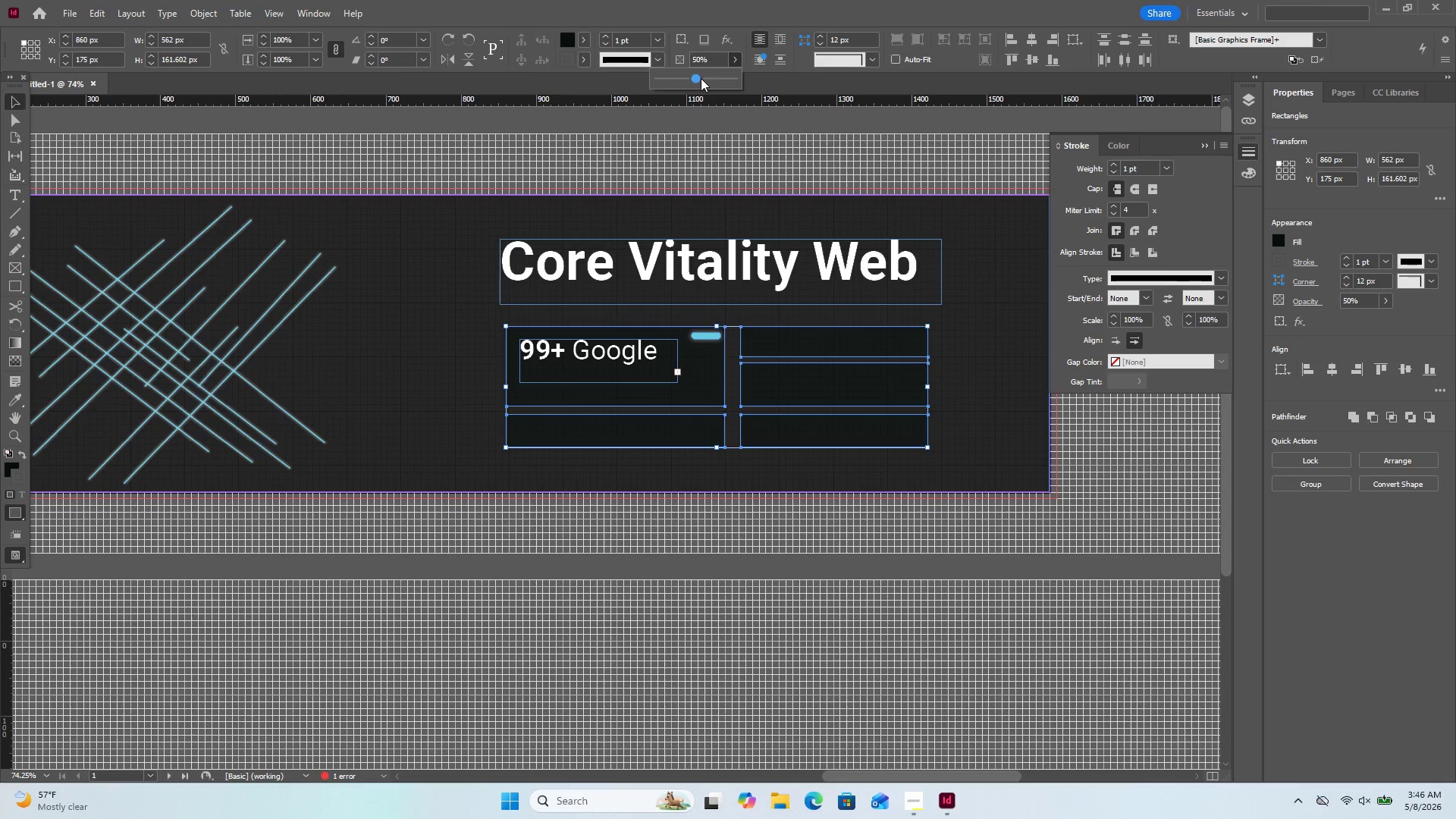 
left_click([701, 78])
 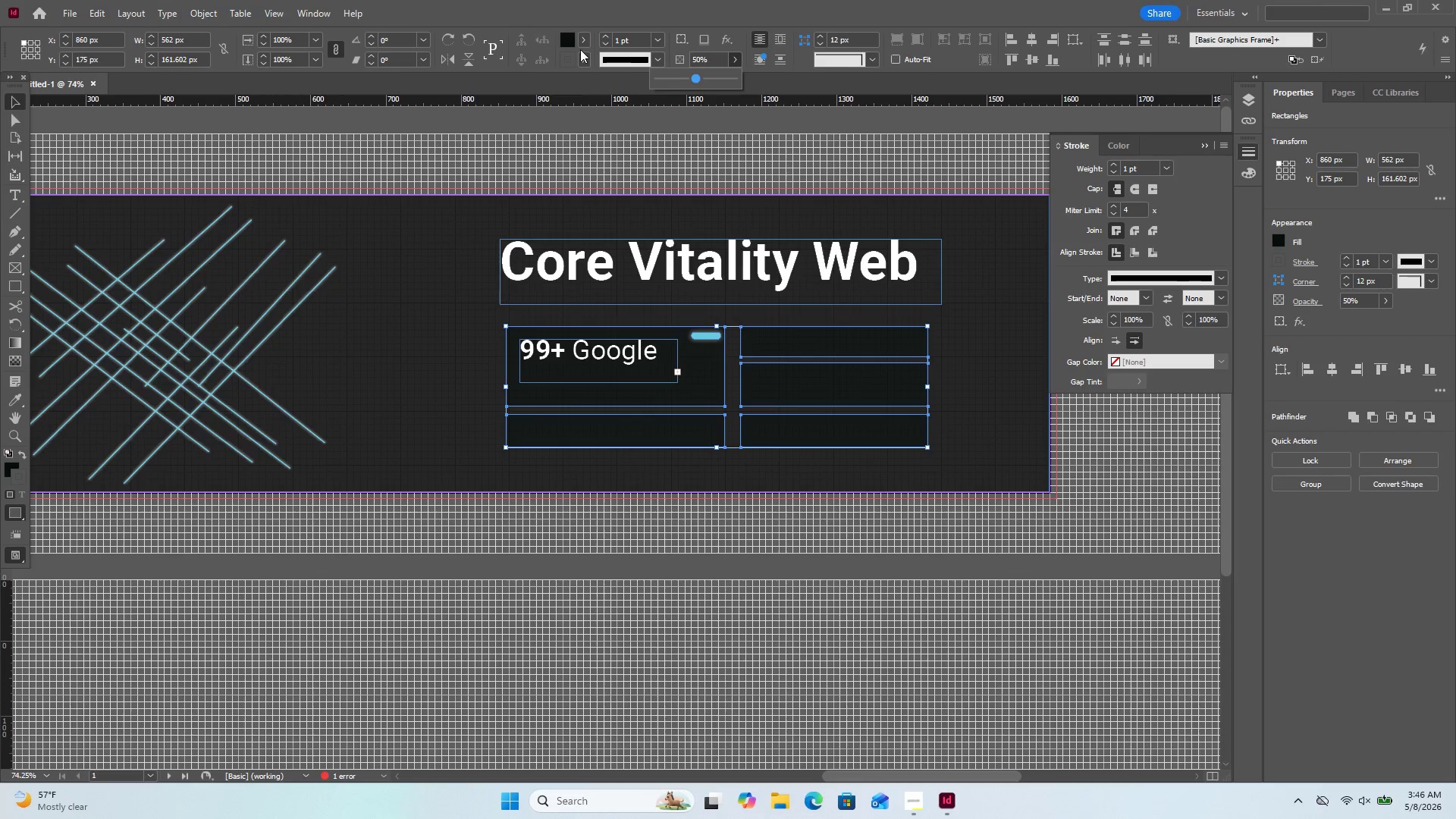 
left_click([585, 44])
 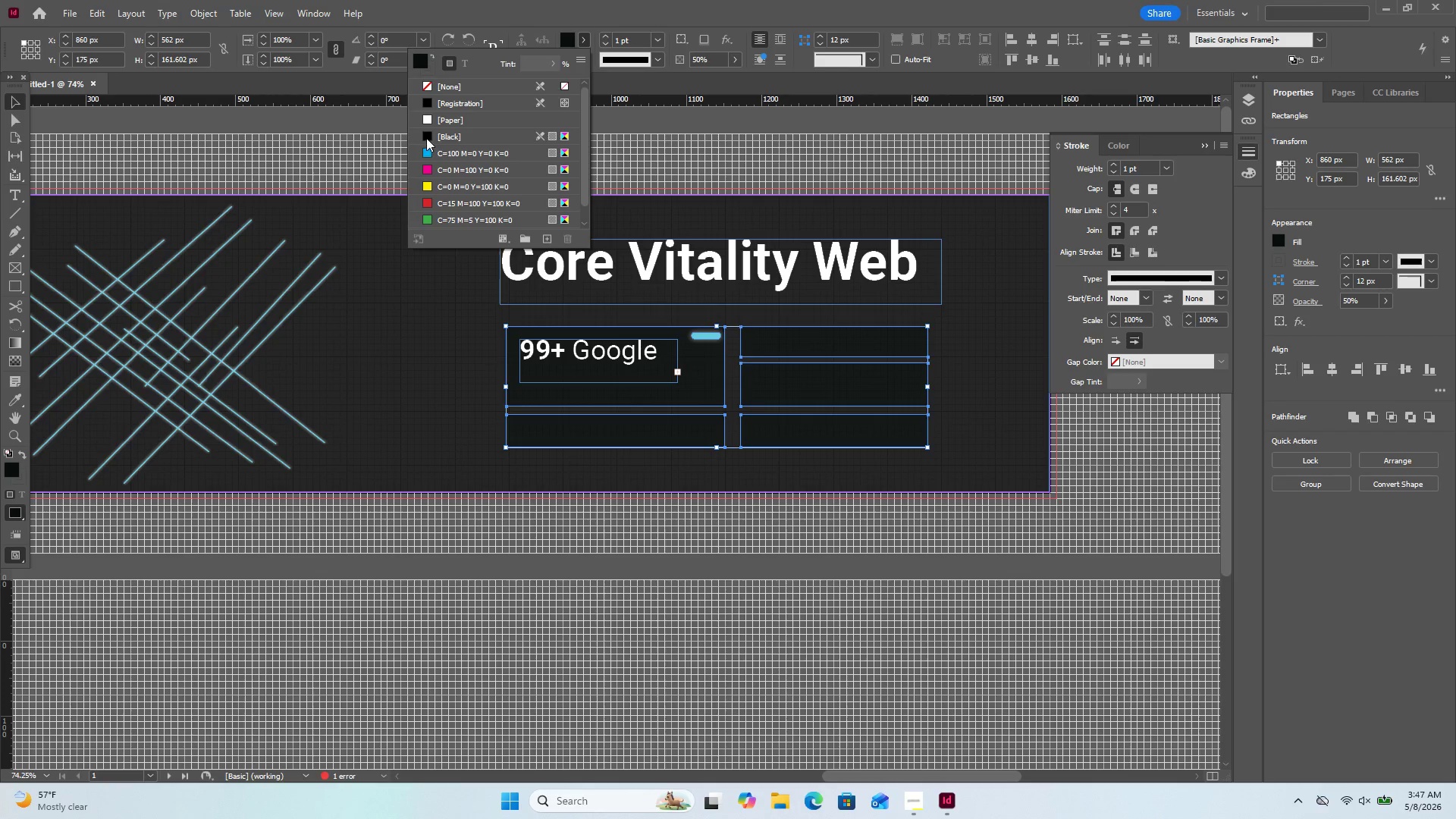 
left_click([426, 138])
 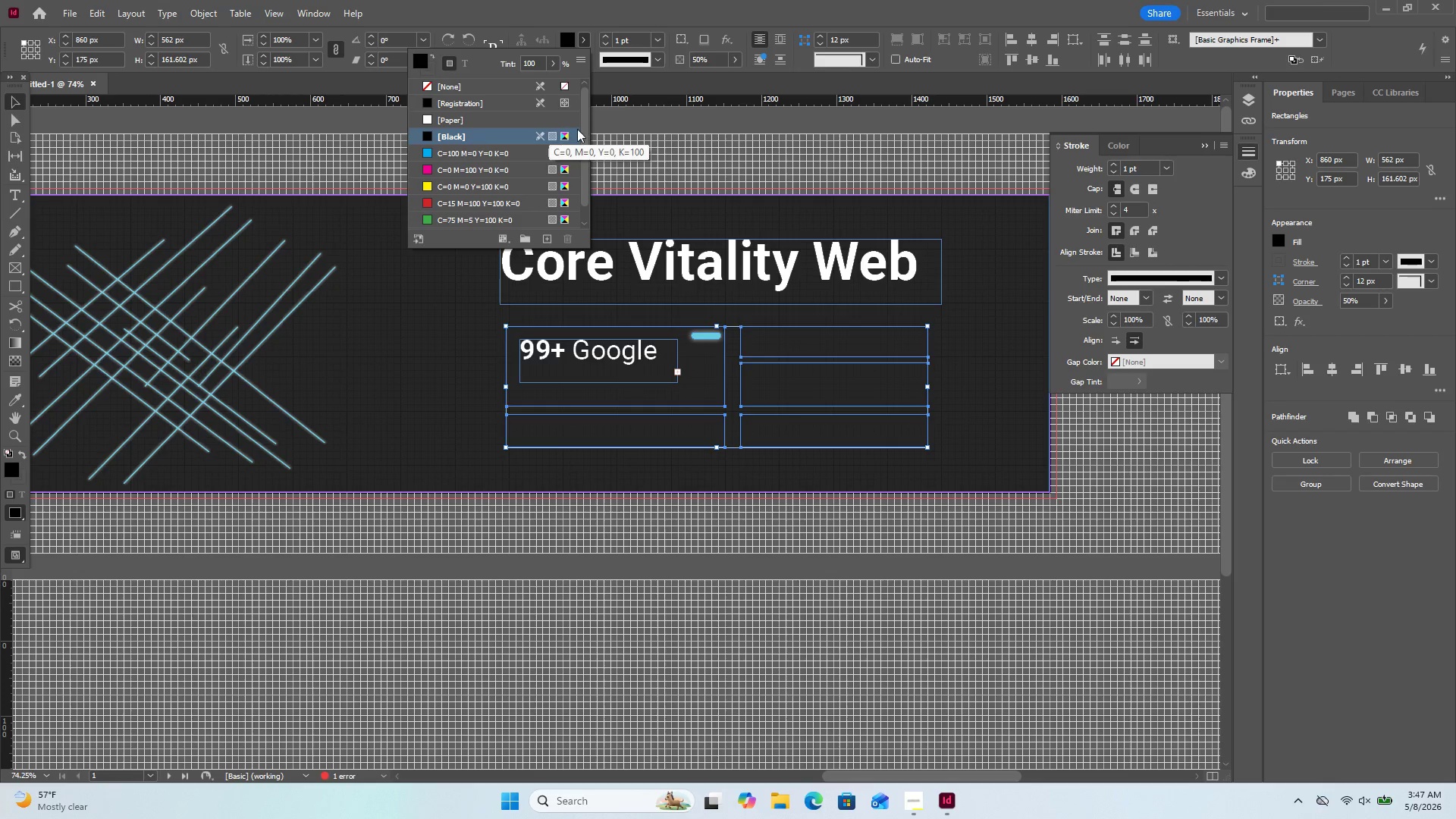 
left_click([624, 128])
 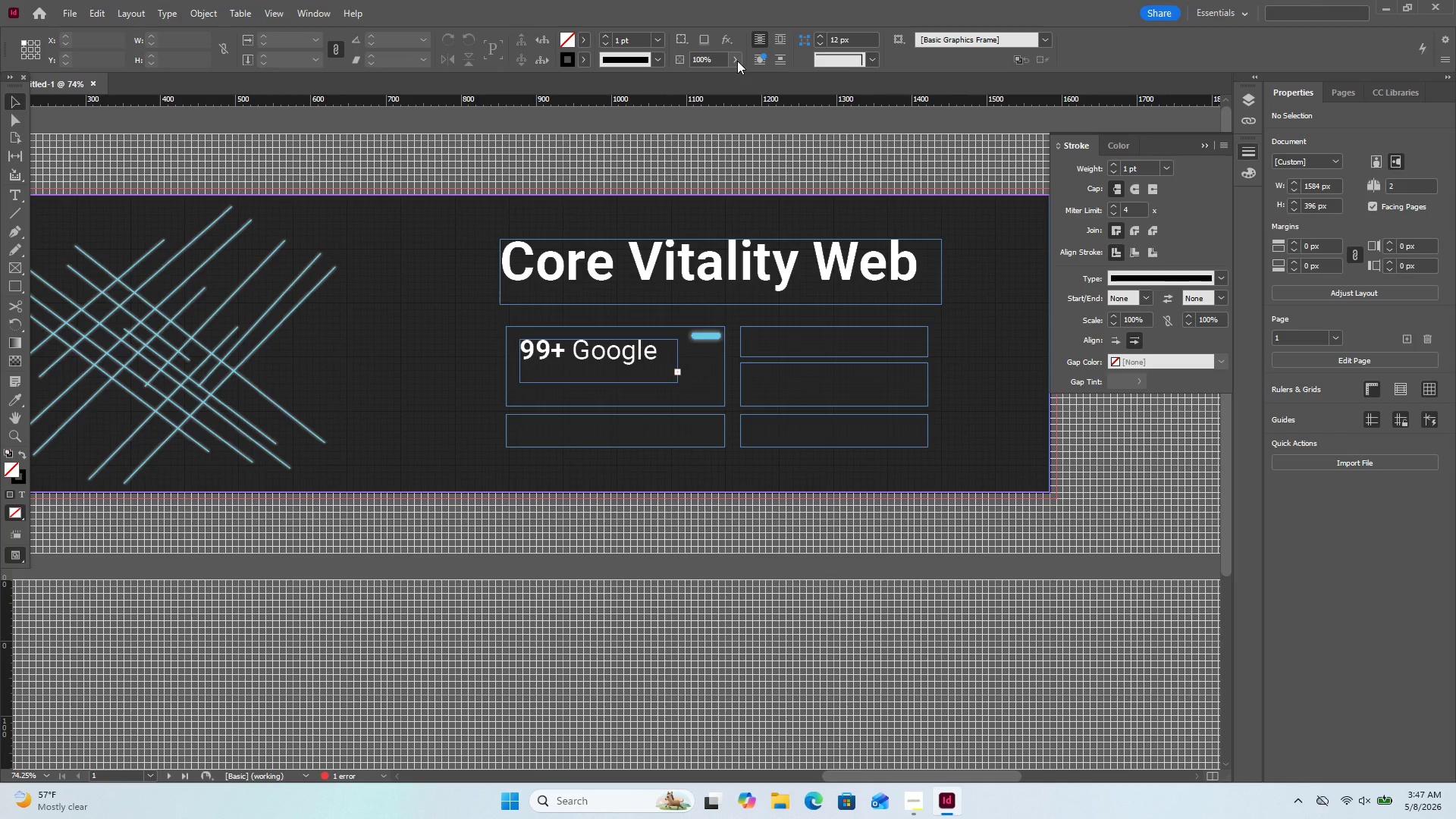 
wait(9.0)
 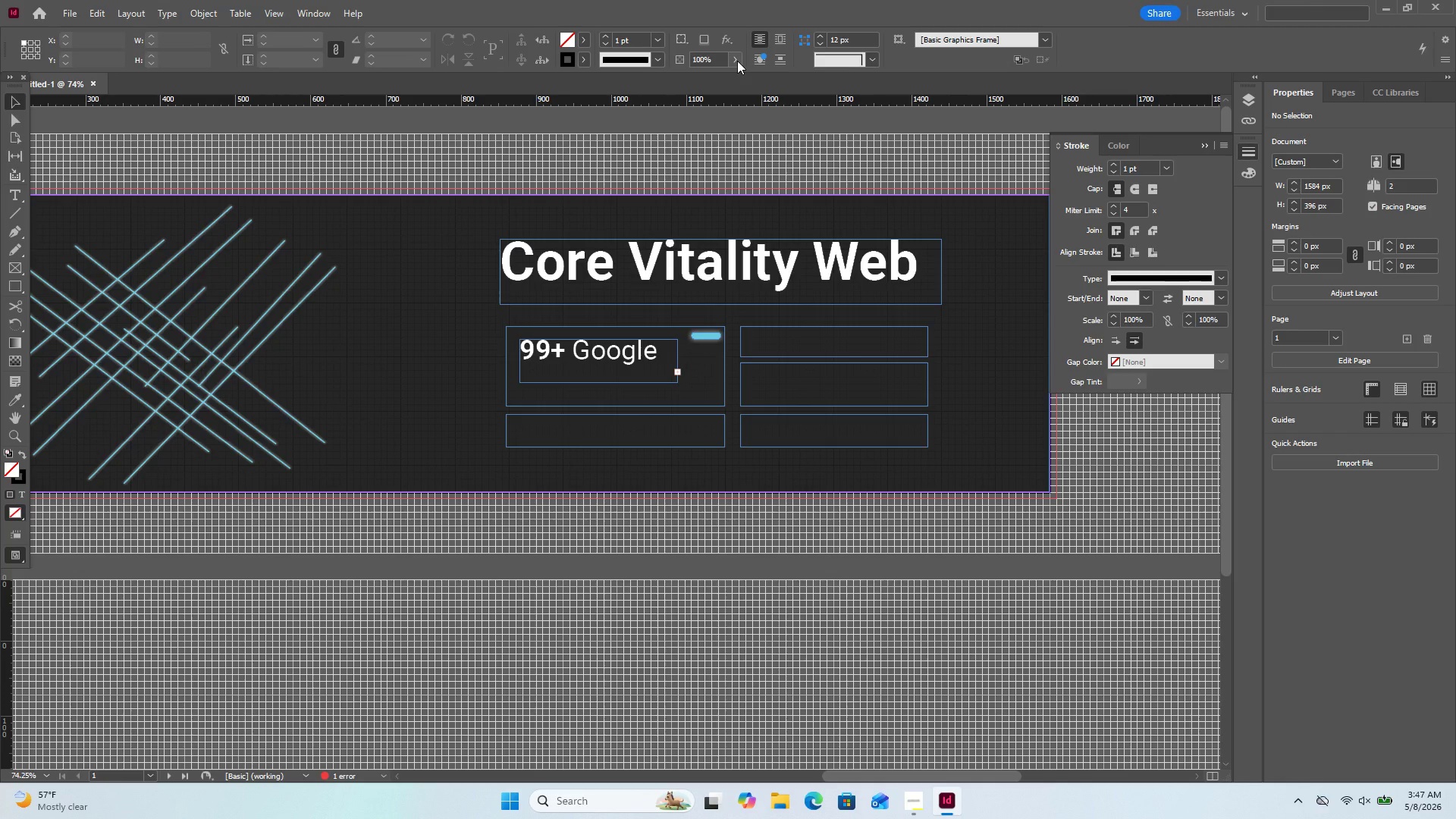 
left_click([737, 61])
 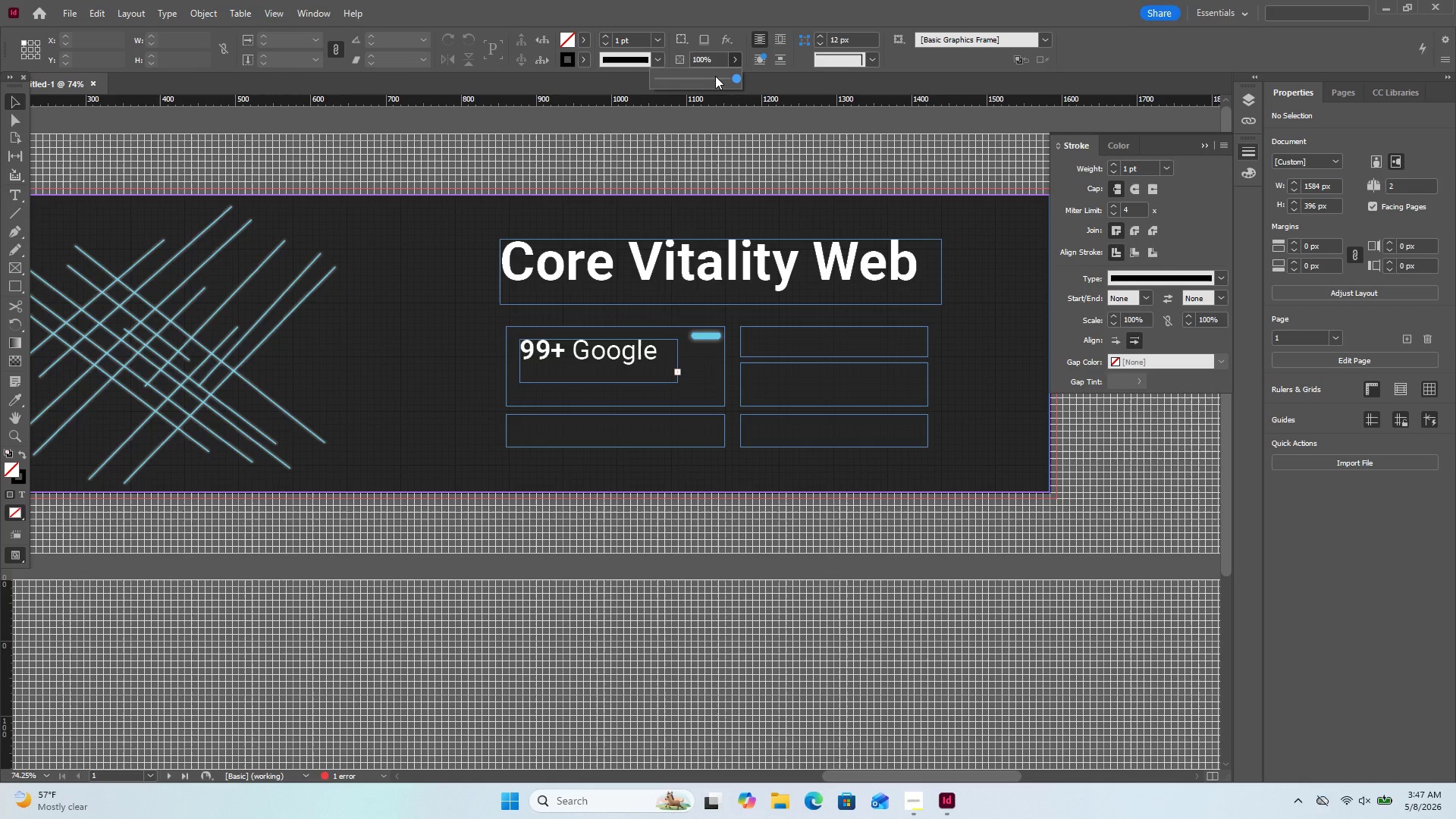 
left_click_drag(start_coordinate=[715, 76], to_coordinate=[704, 78])
 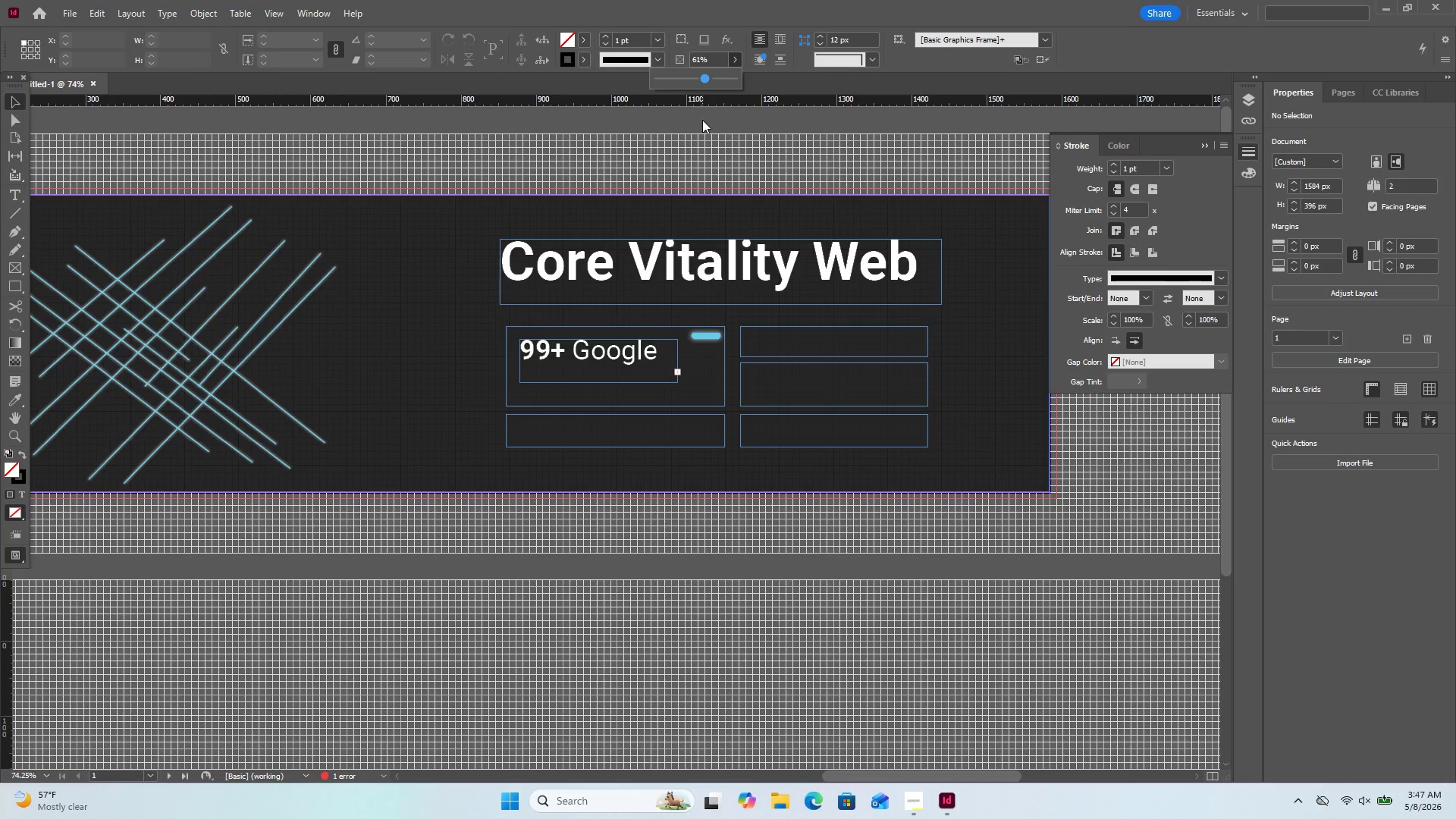 
left_click([702, 120])
 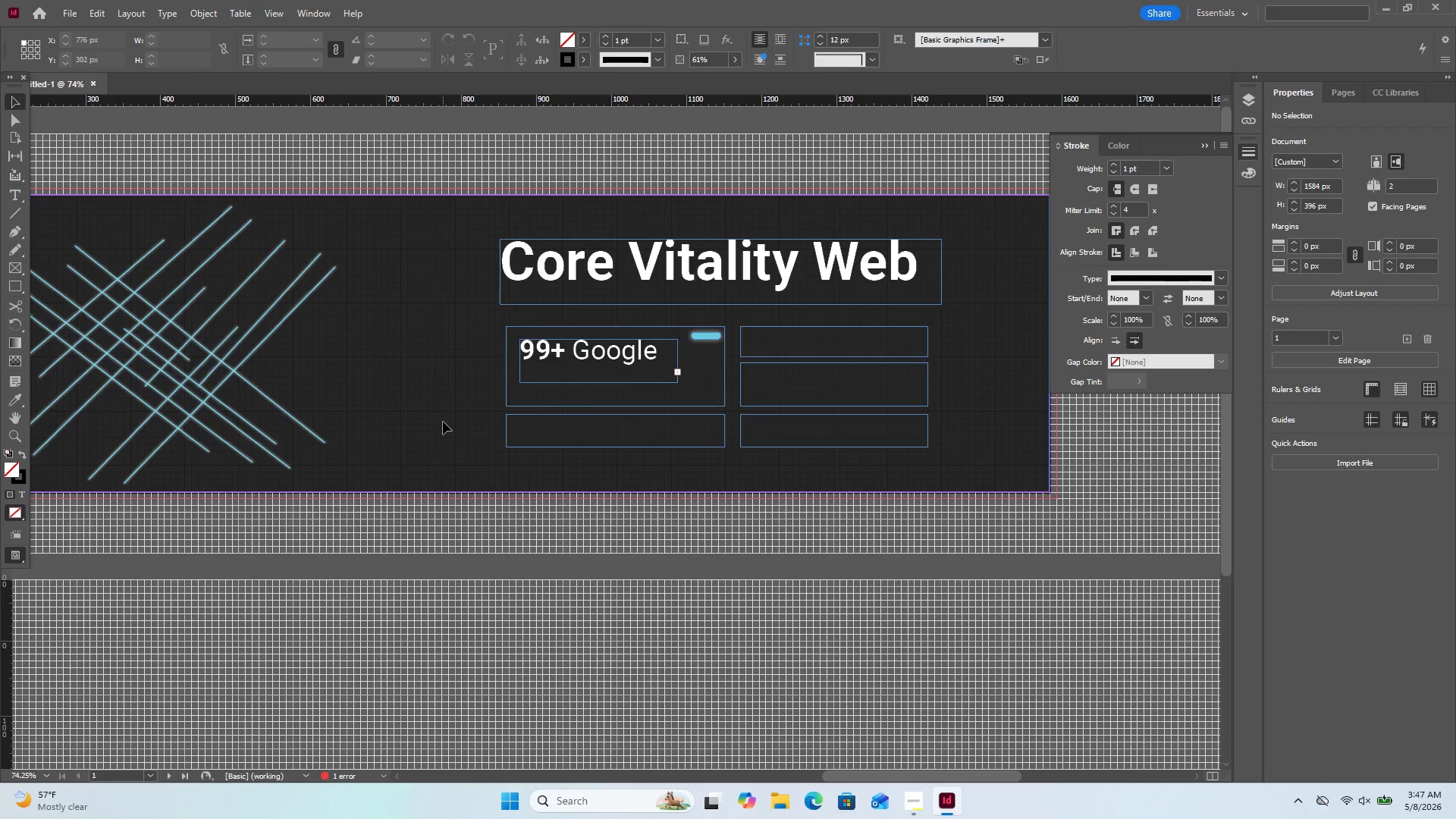 
left_click_drag(start_coordinate=[451, 409], to_coordinate=[688, 480])
 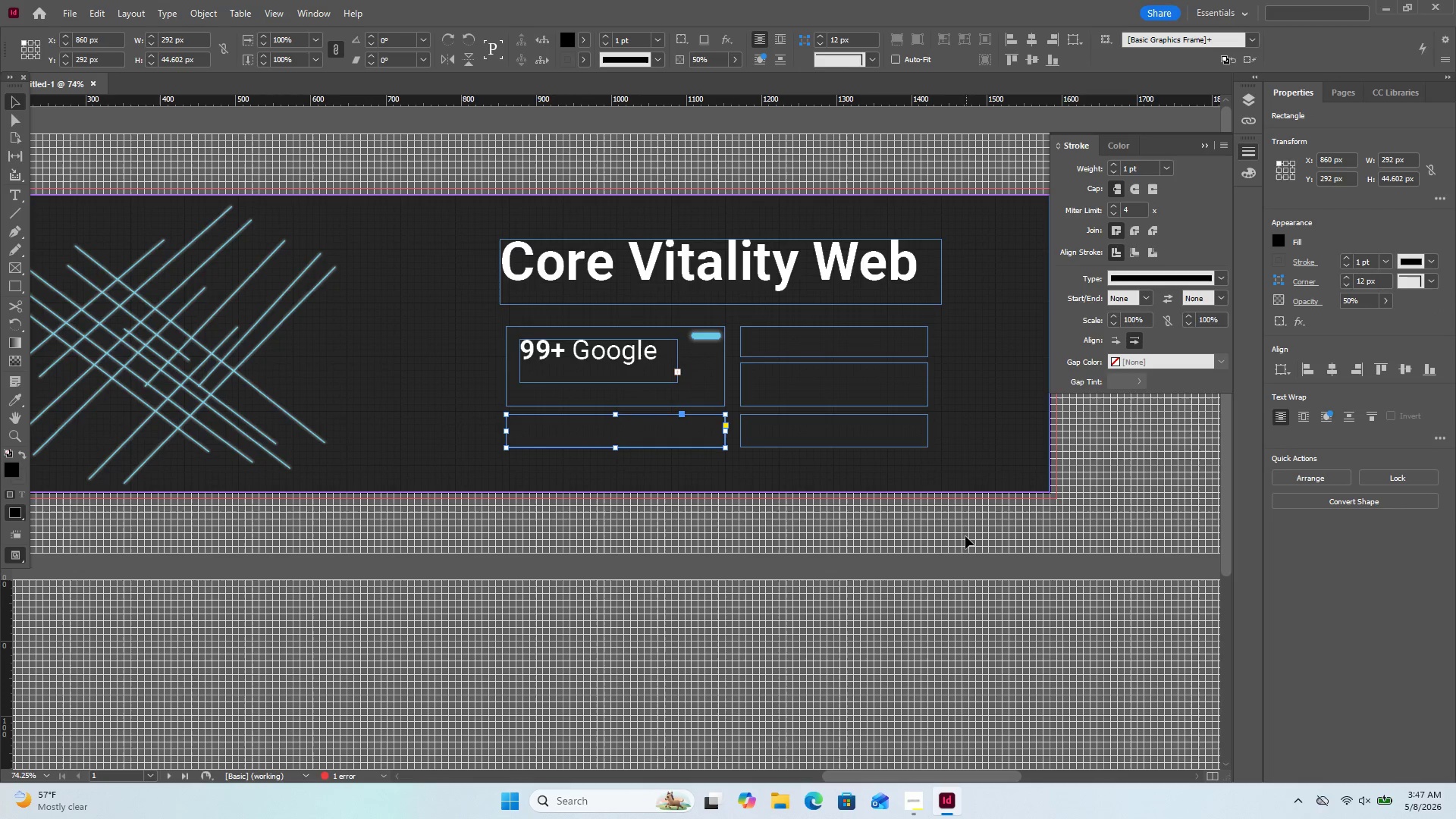 
left_click_drag(start_coordinate=[947, 504], to_coordinate=[702, 353])
 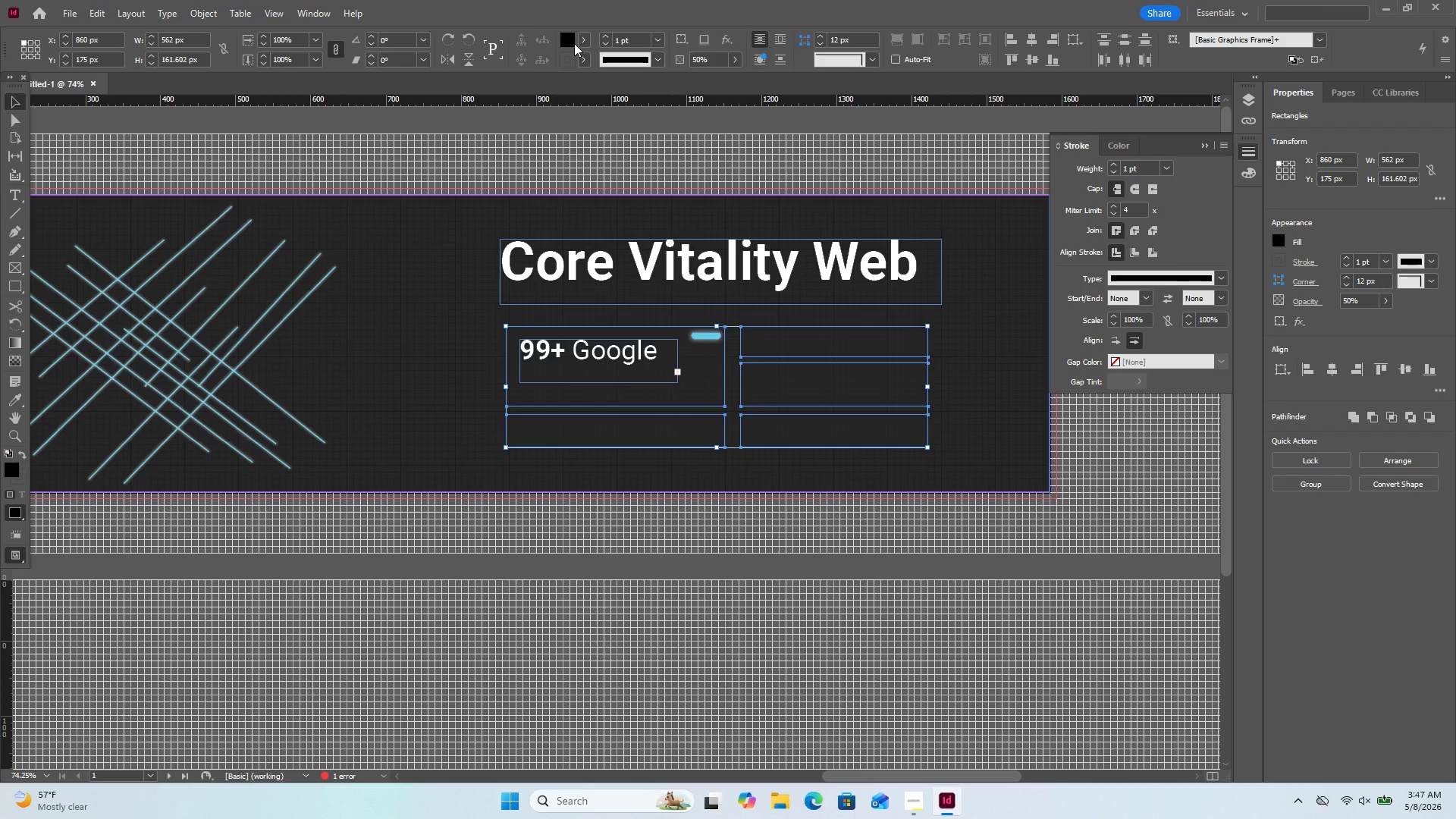 
double_click([576, 38])
 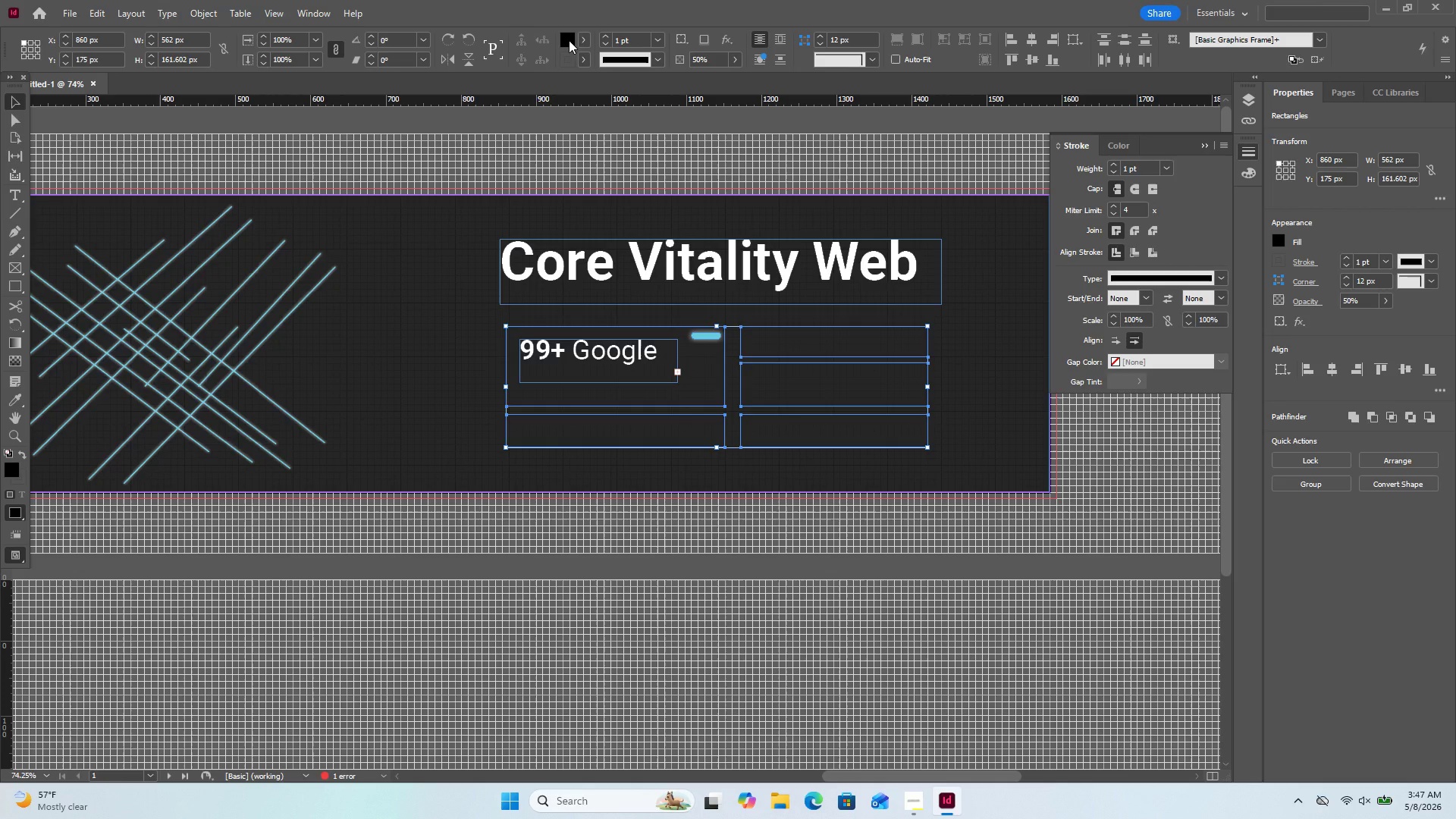 
double_click([569, 40])
 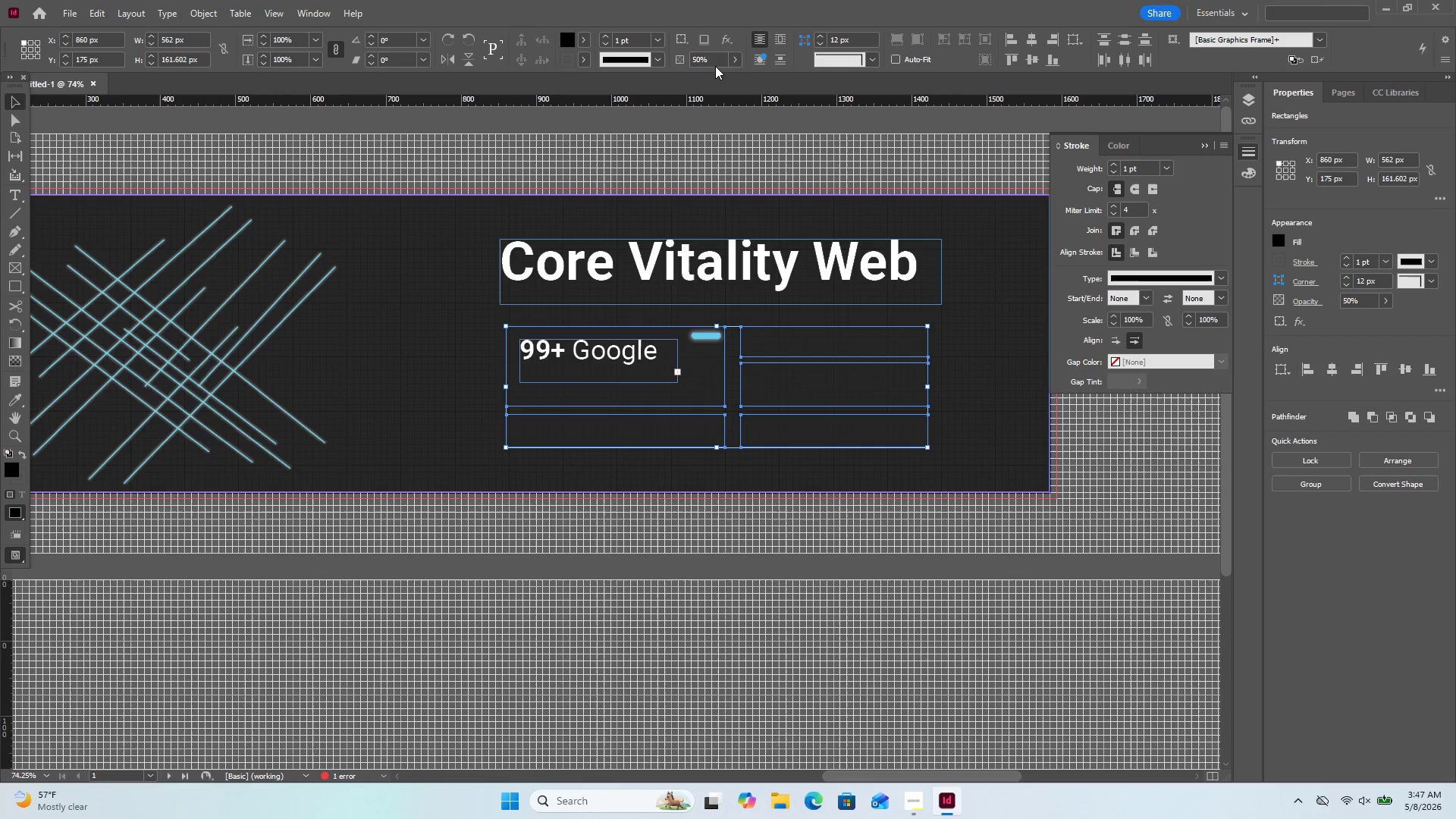 
wait(16.61)
 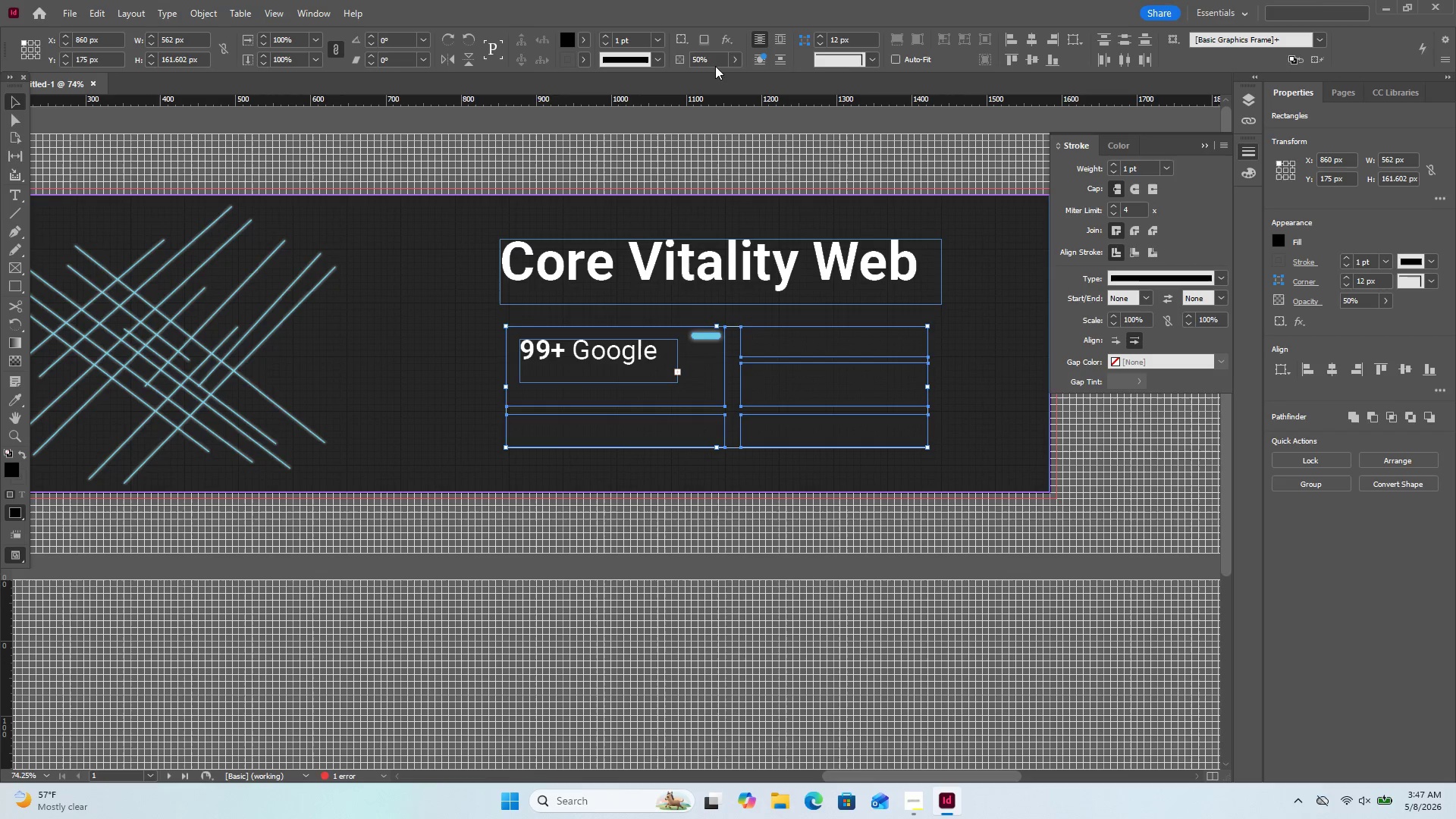 
left_click([728, 158])
 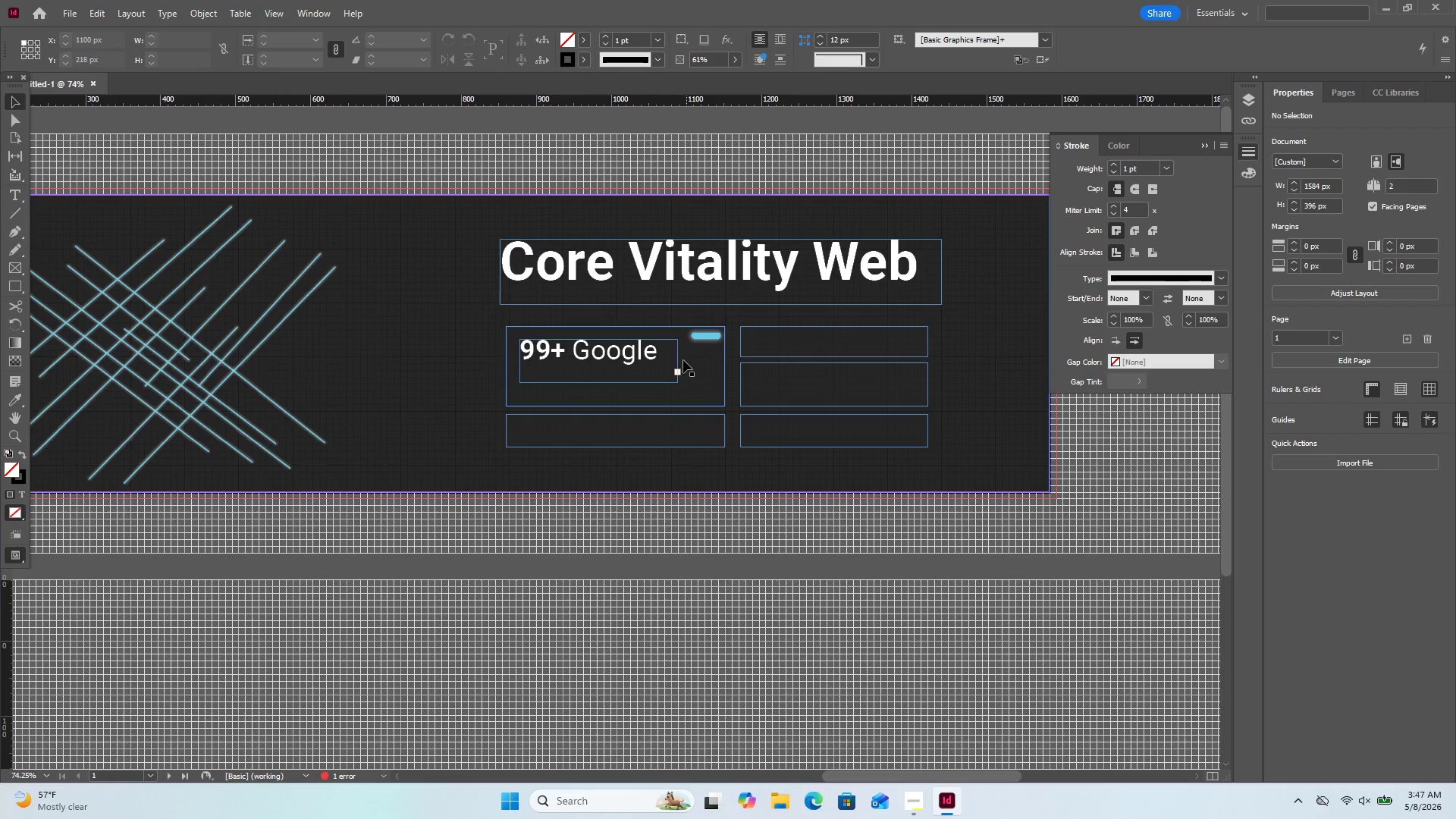 
left_click([679, 356])
 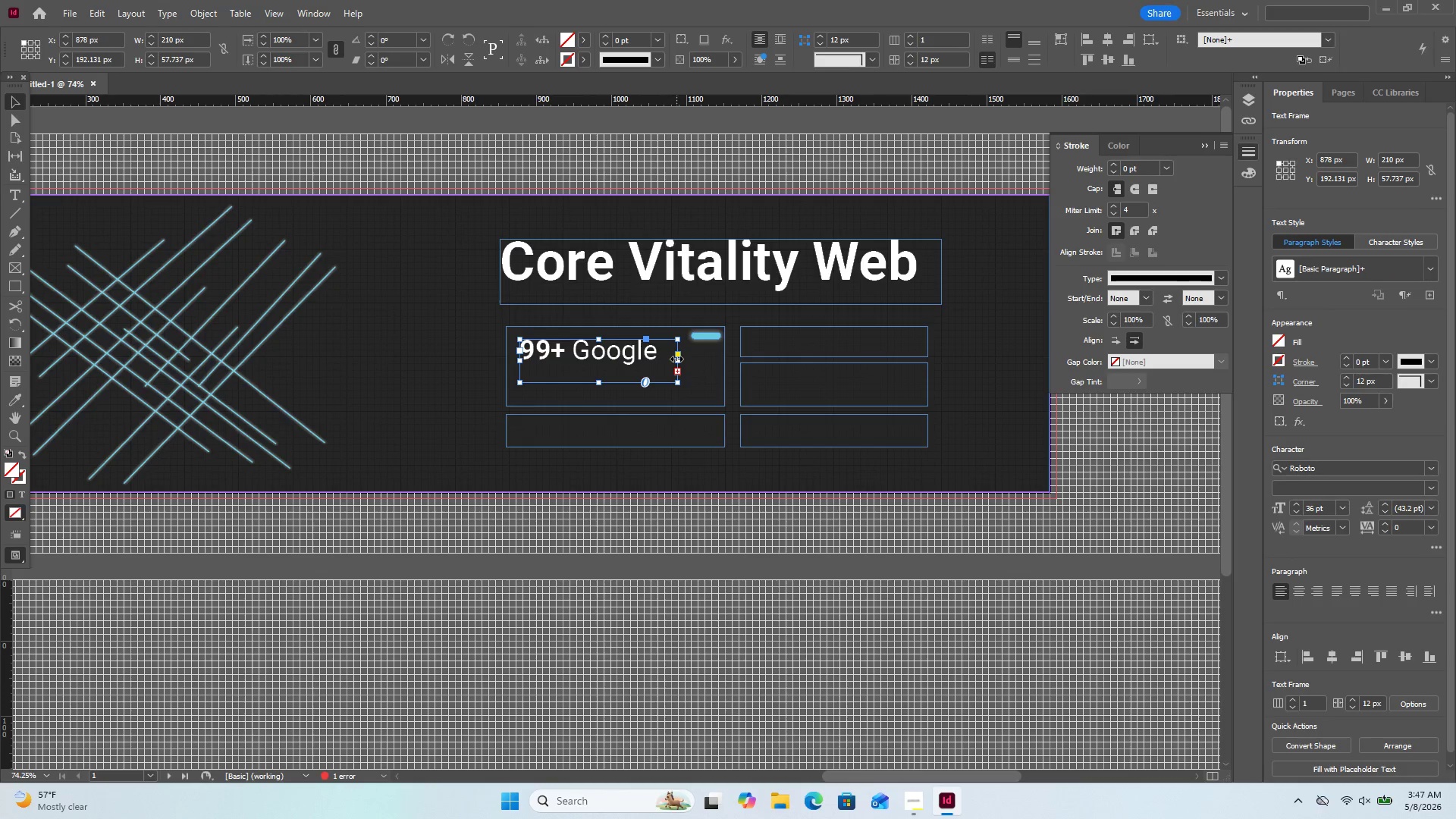 
left_click_drag(start_coordinate=[676, 359], to_coordinate=[714, 366])
 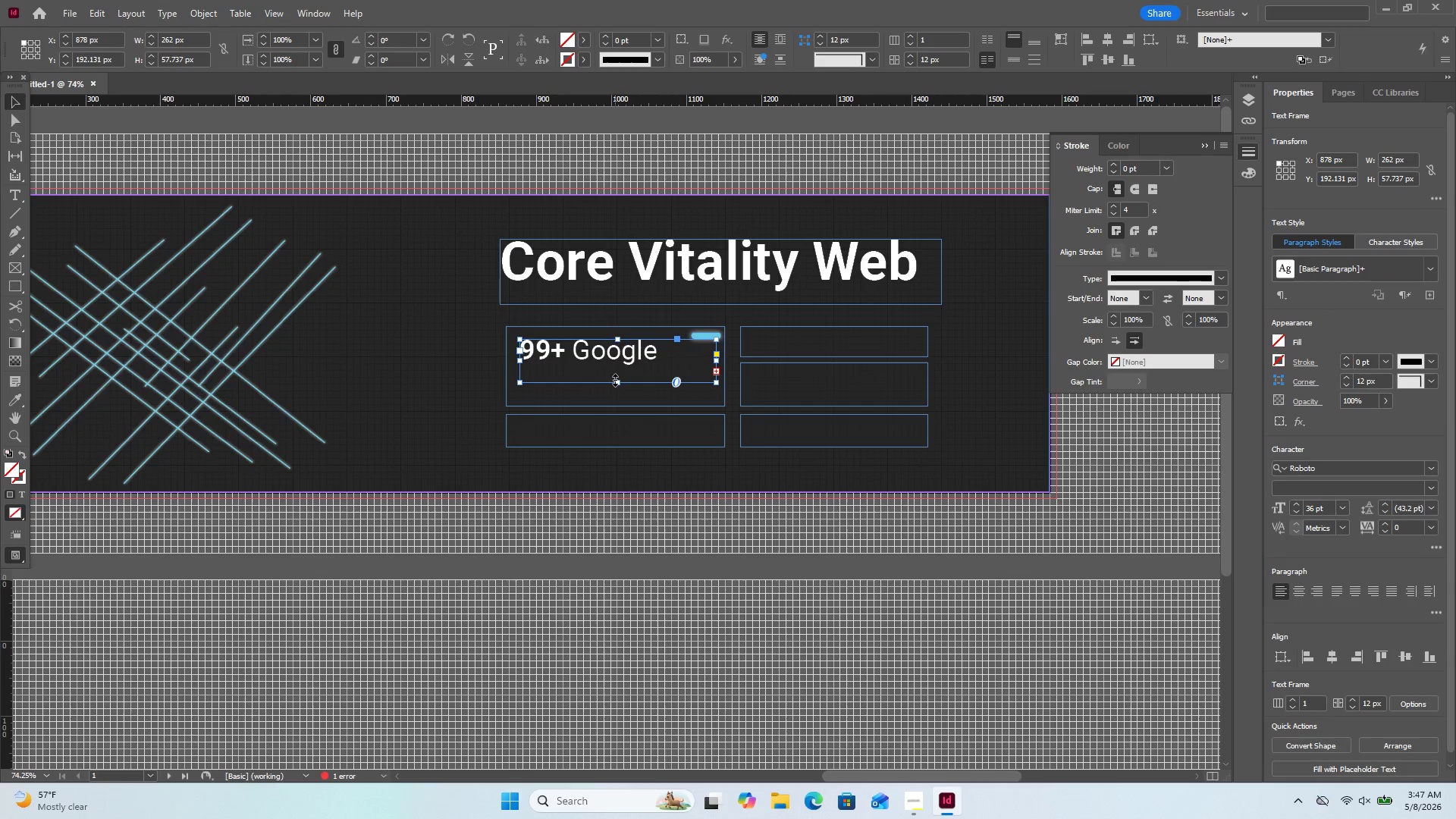 
left_click_drag(start_coordinate=[615, 380], to_coordinate=[604, 406])
 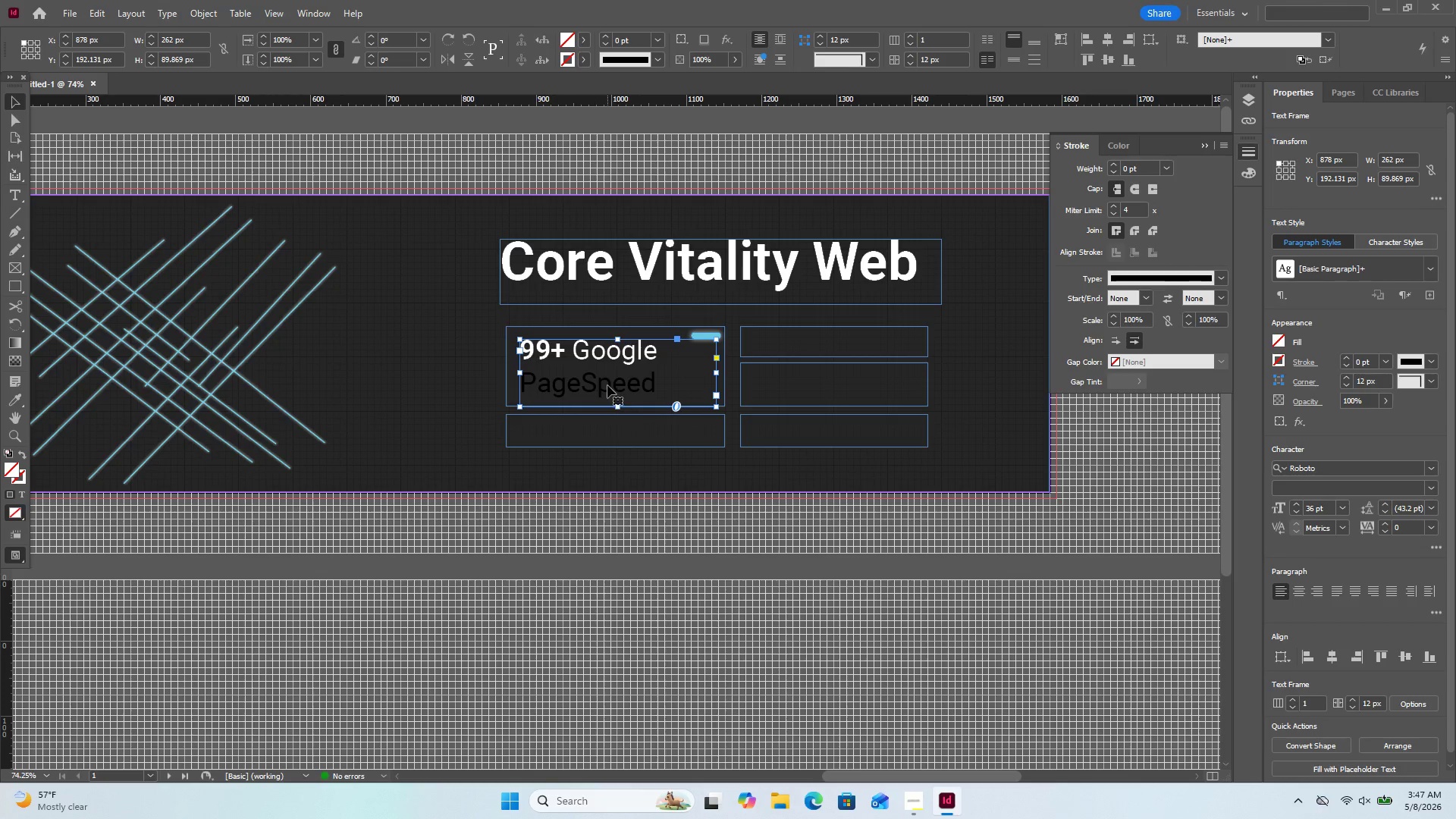 
left_click([607, 385])
 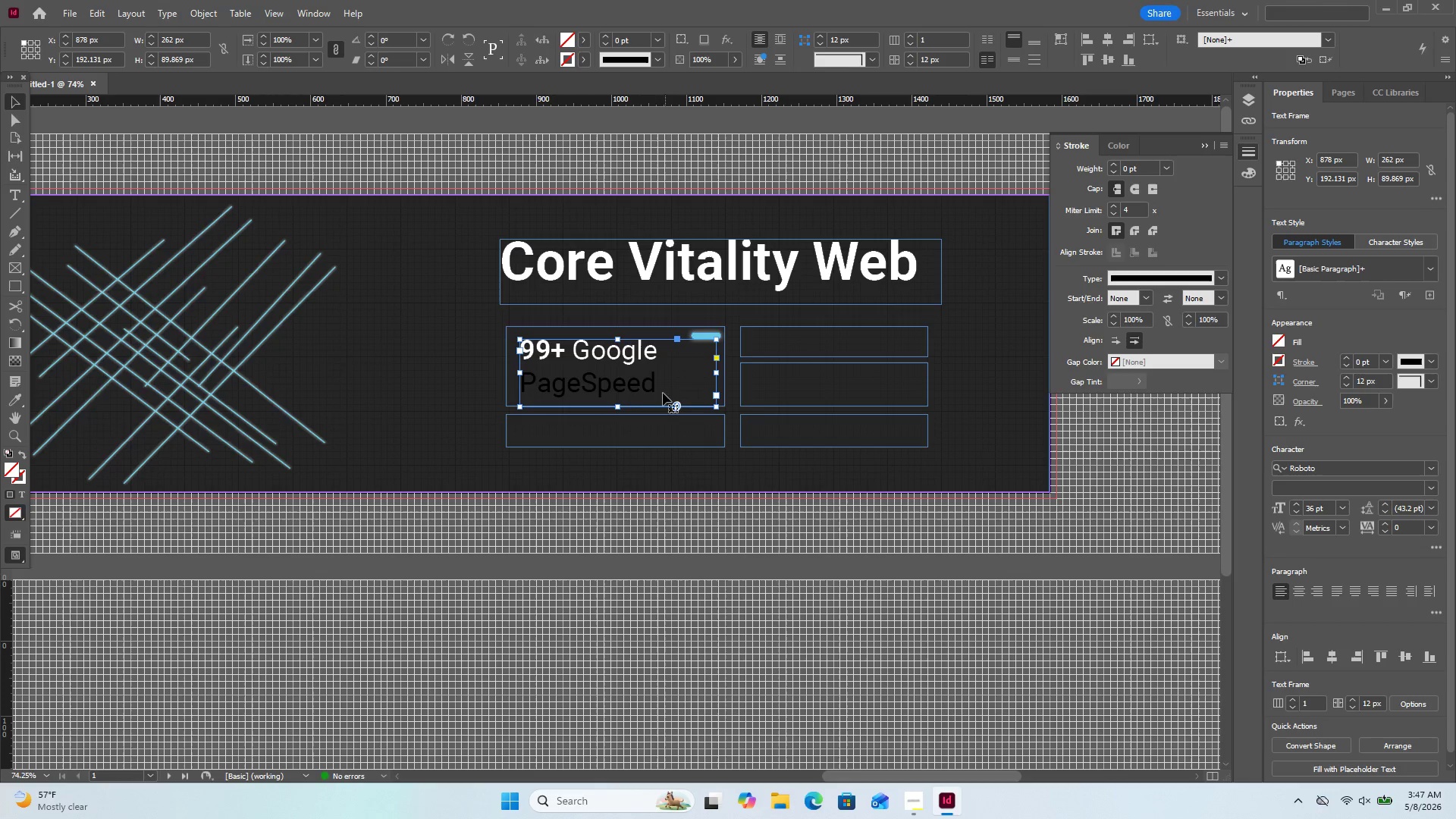 
double_click([651, 385])
 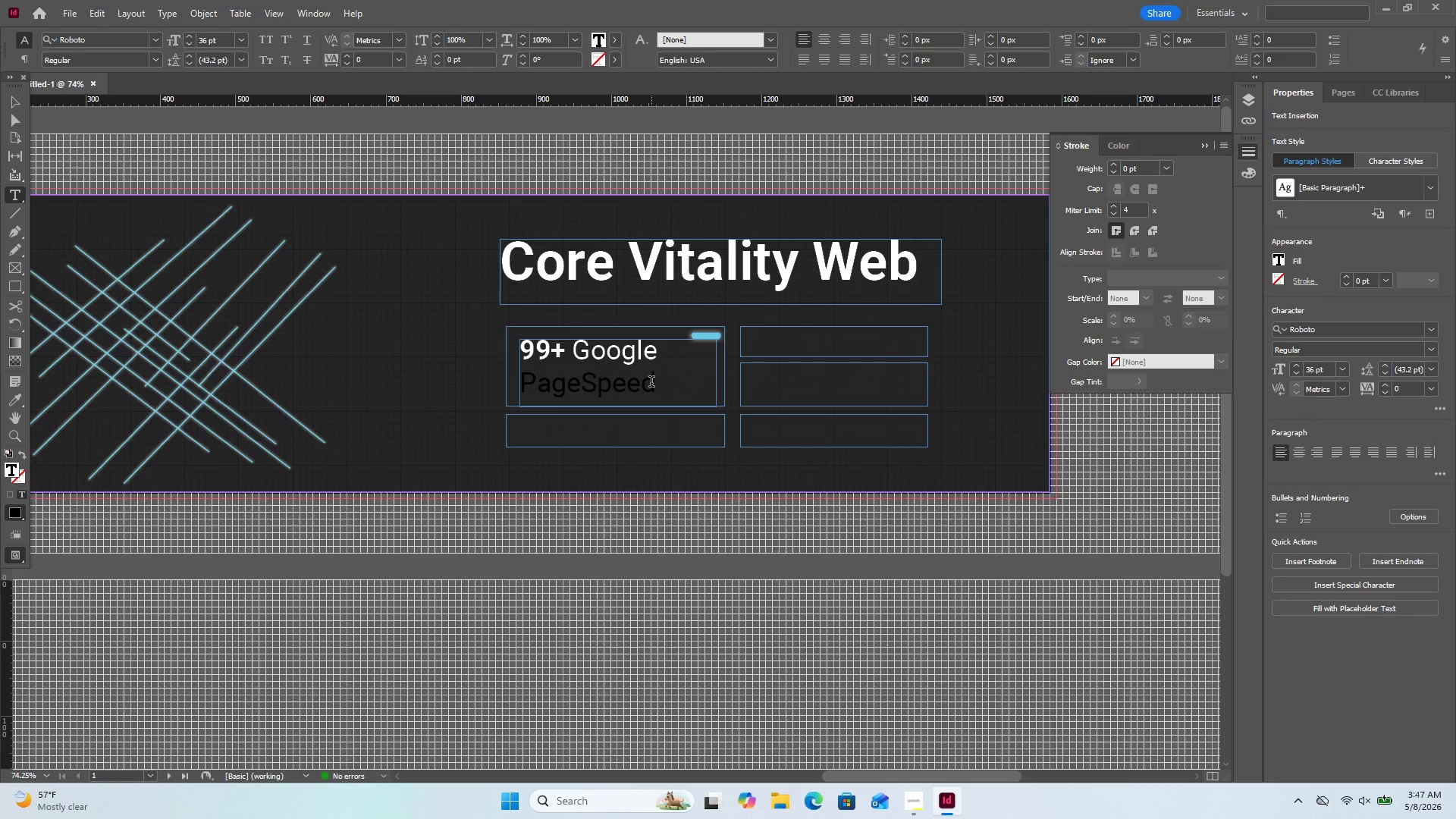 
left_click_drag(start_coordinate=[651, 383], to_coordinate=[527, 385])
 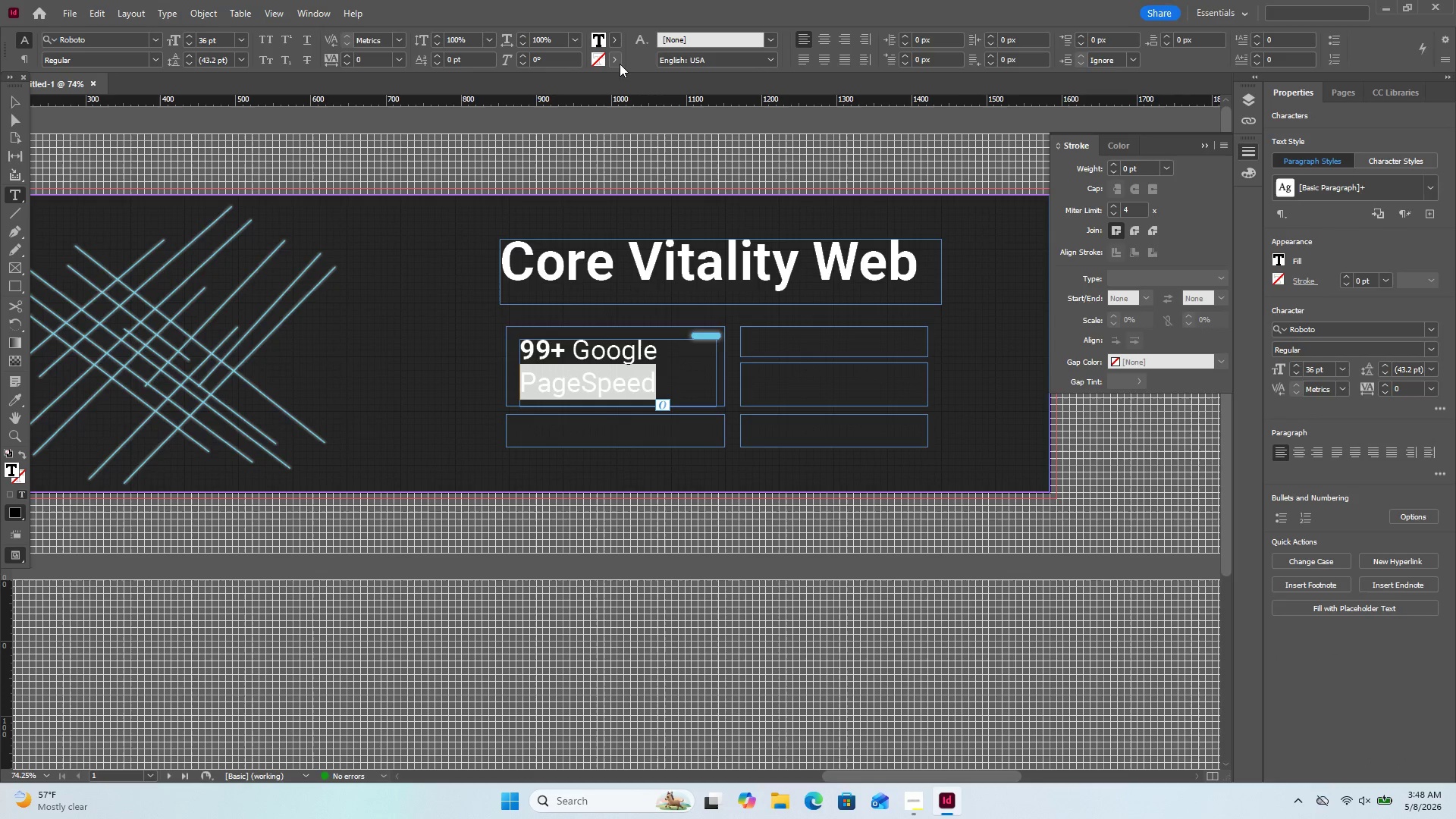 
left_click([611, 40])
 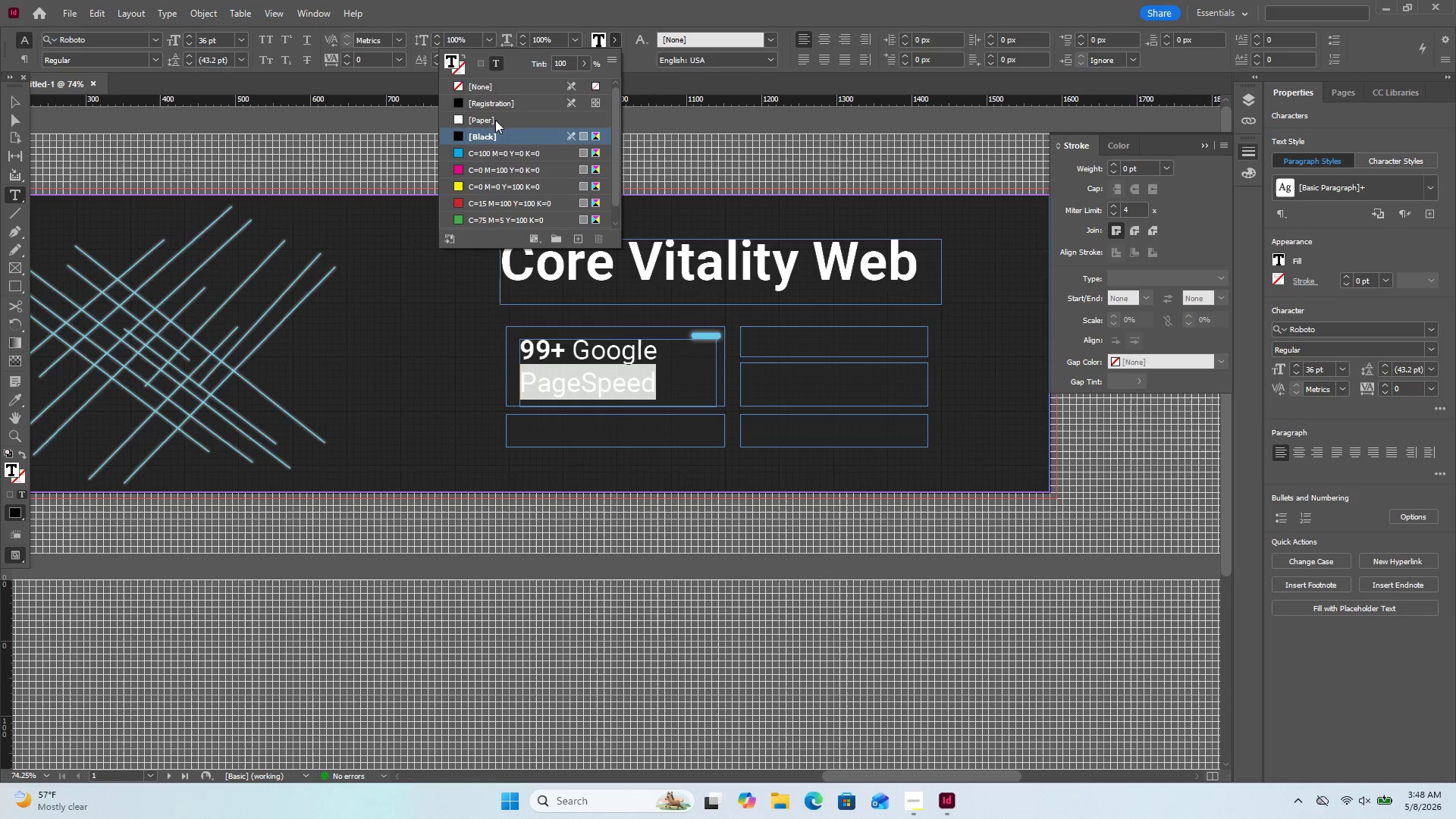 
left_click([494, 121])
 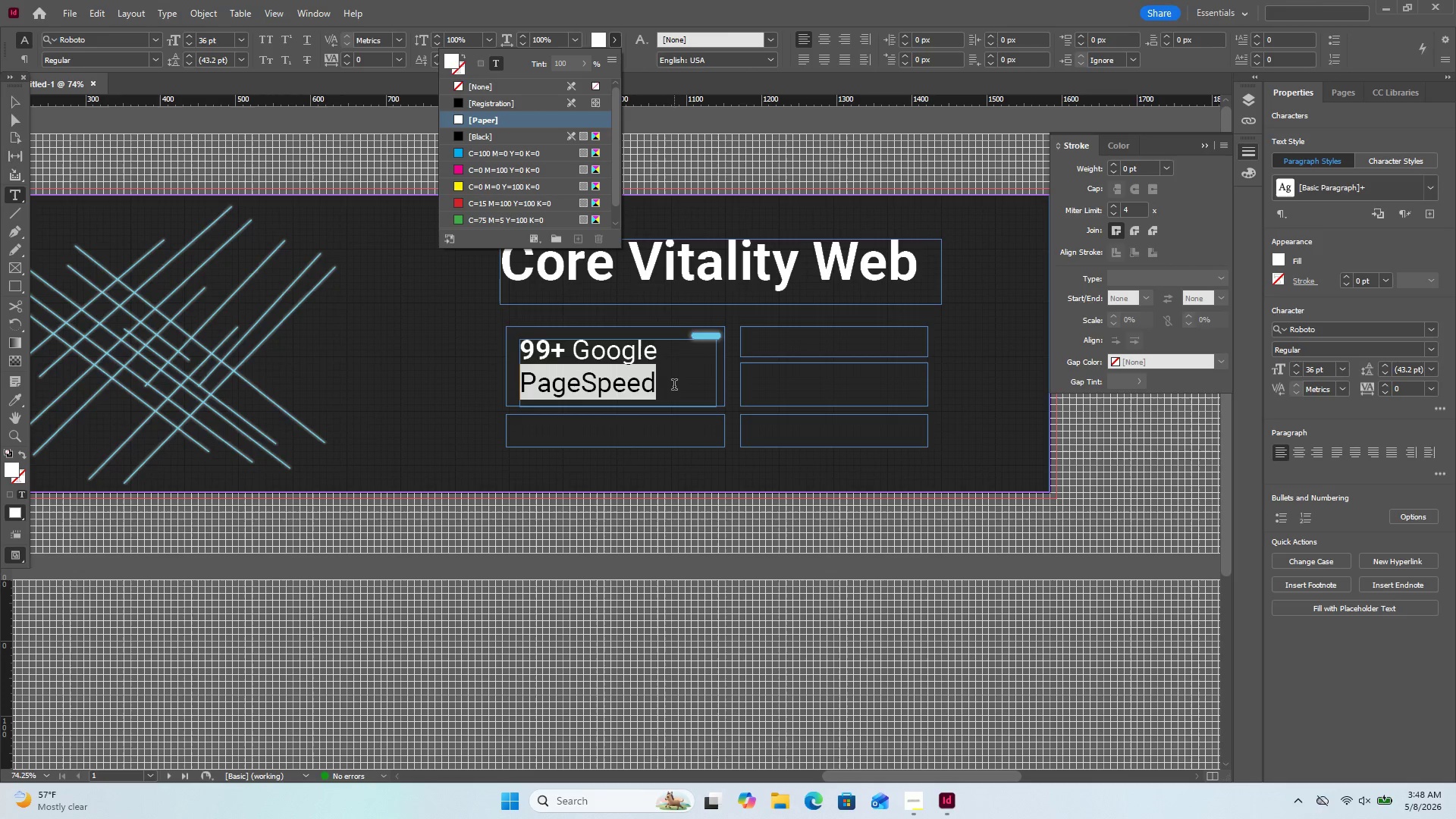 
left_click([664, 389])
 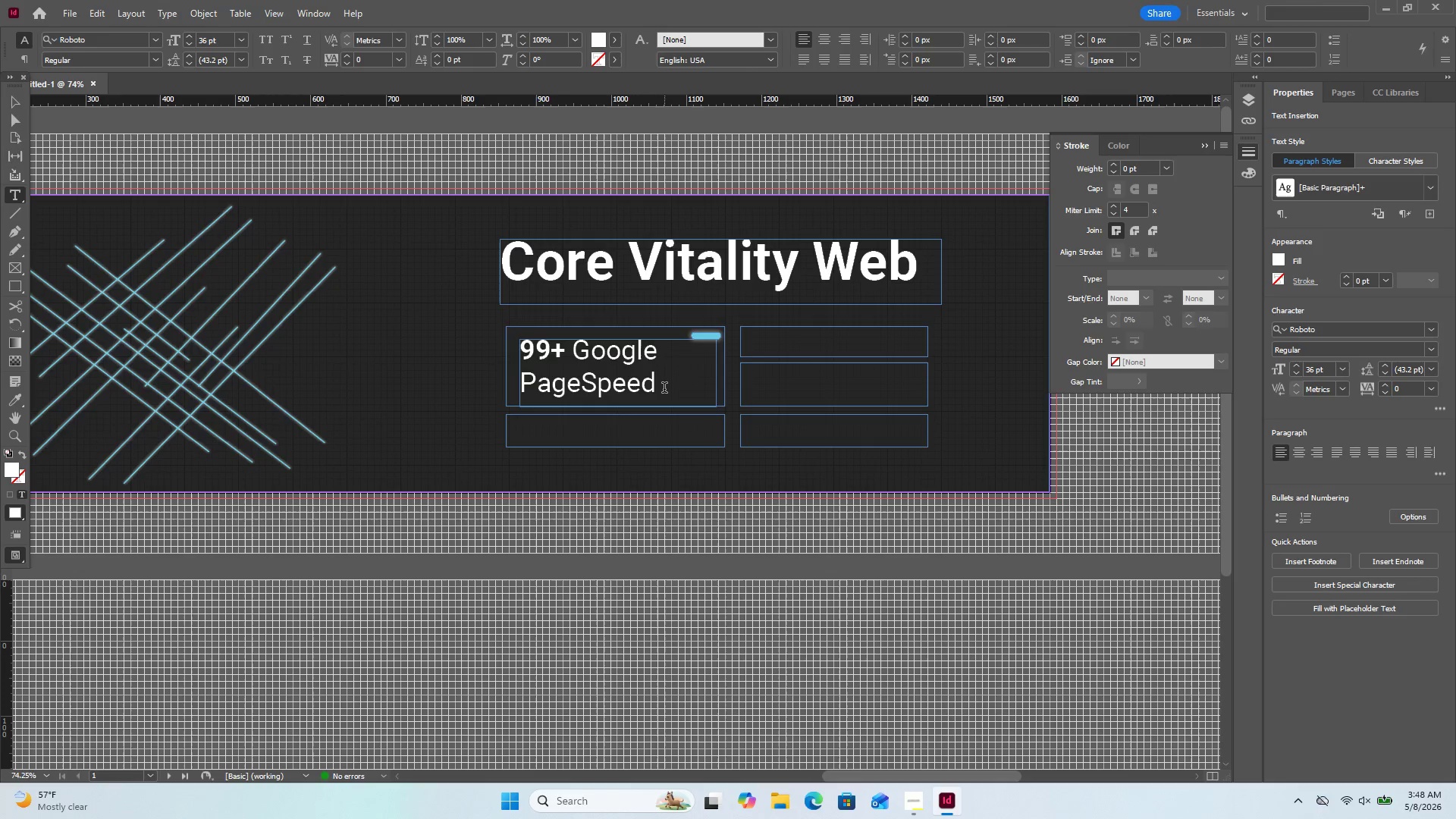 
left_click_drag(start_coordinate=[664, 389], to_coordinate=[603, 352])
 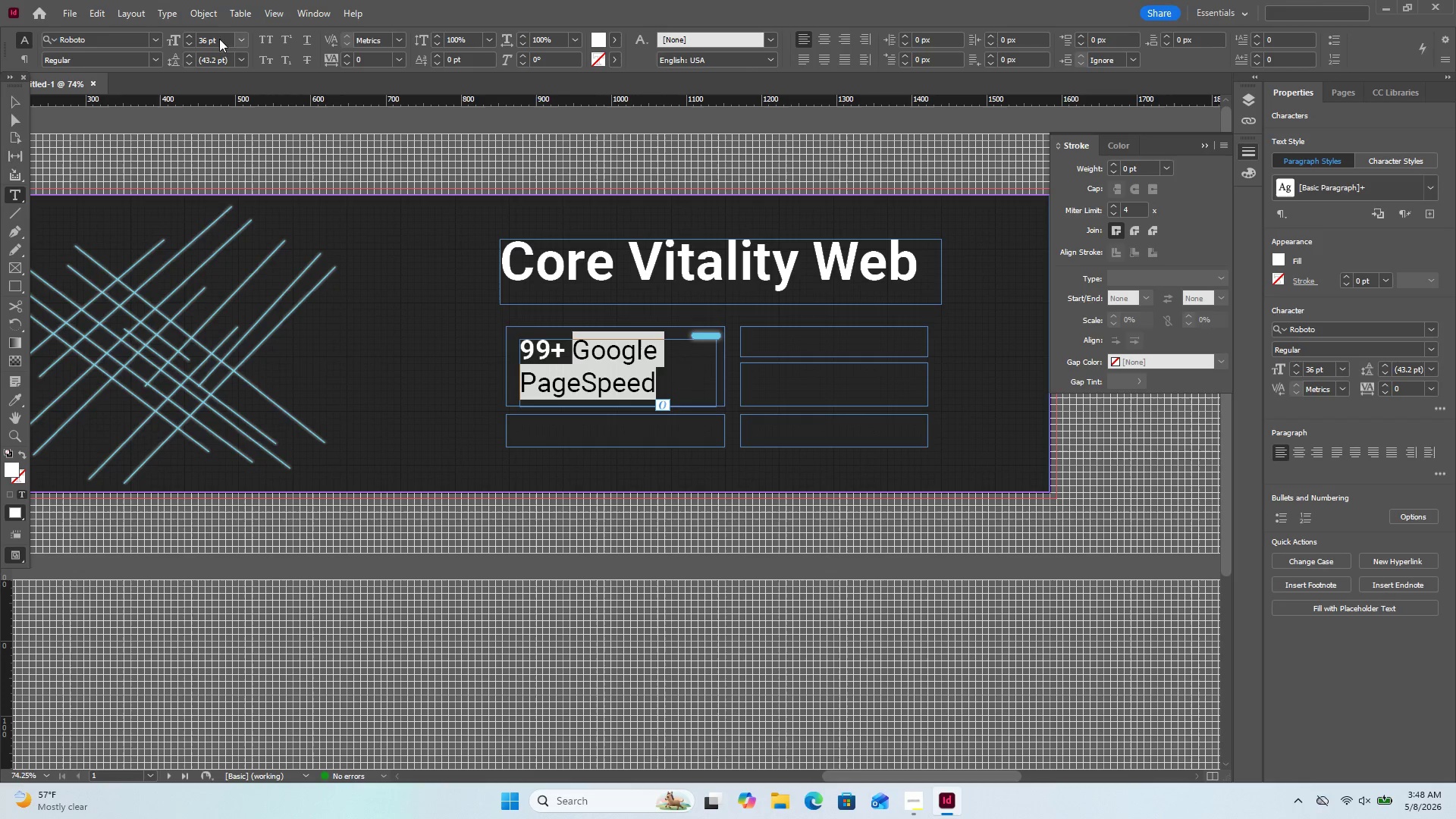 
left_click([236, 38])
 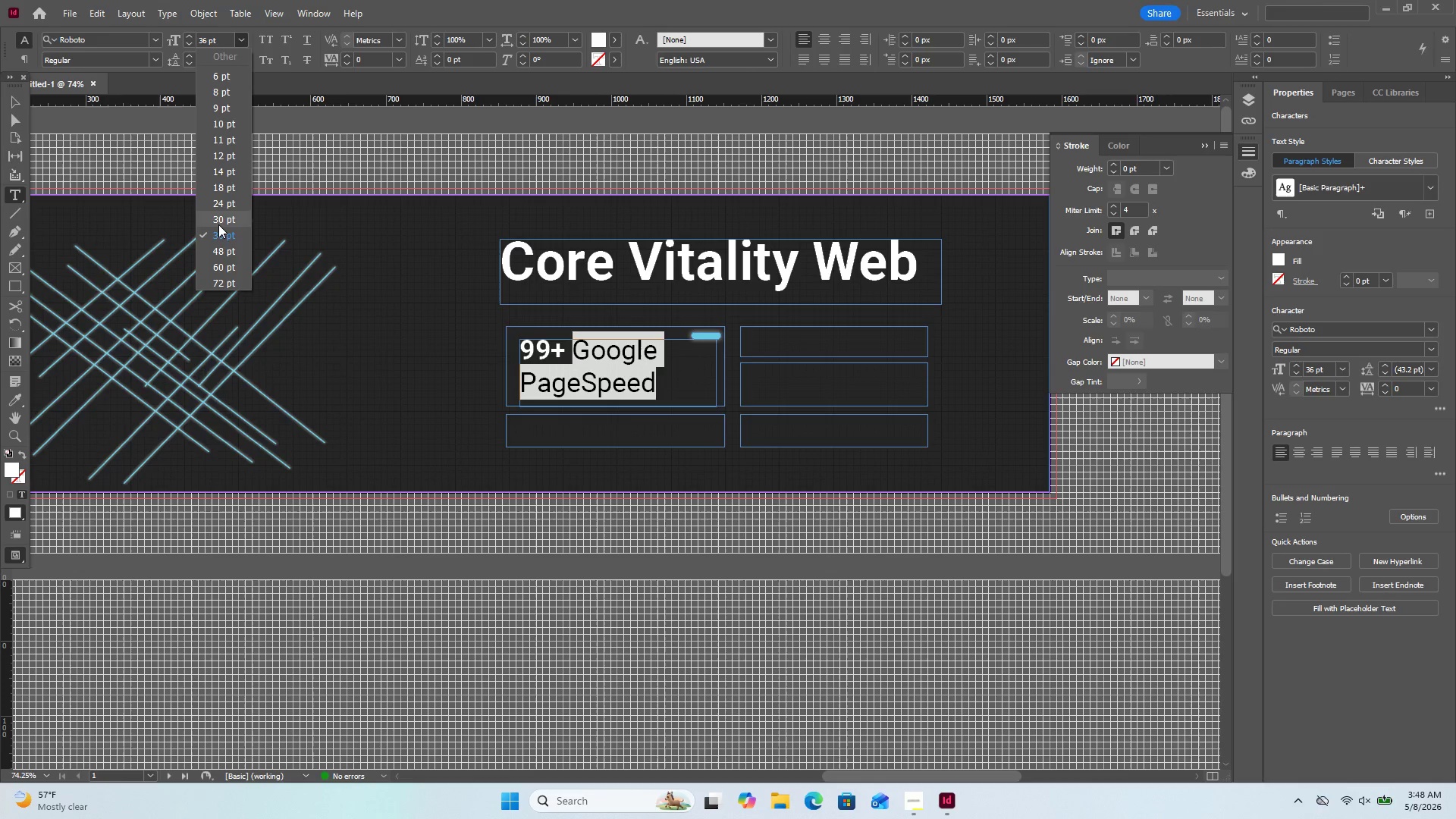 
left_click([218, 222])
 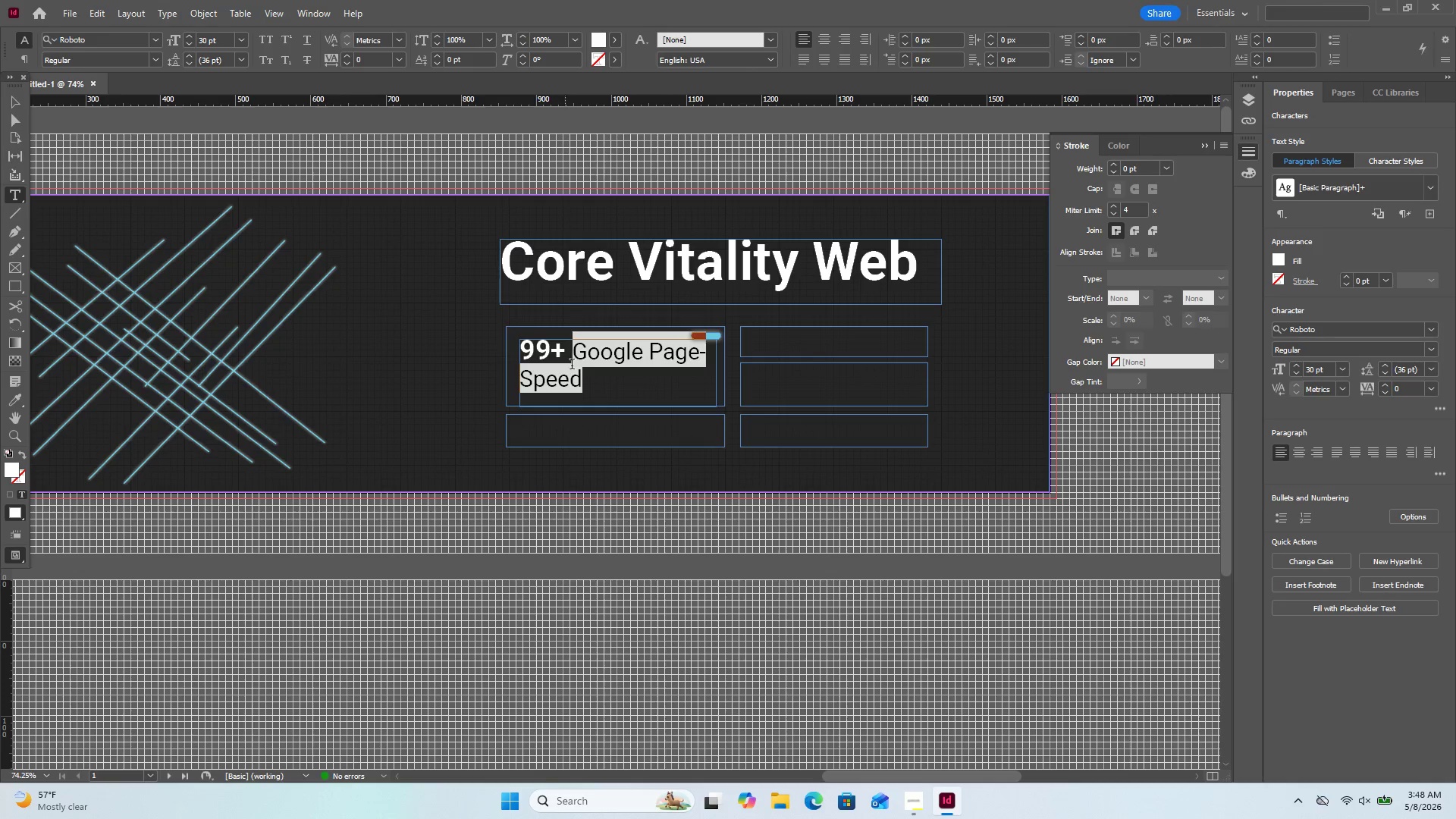 
left_click([579, 361])
 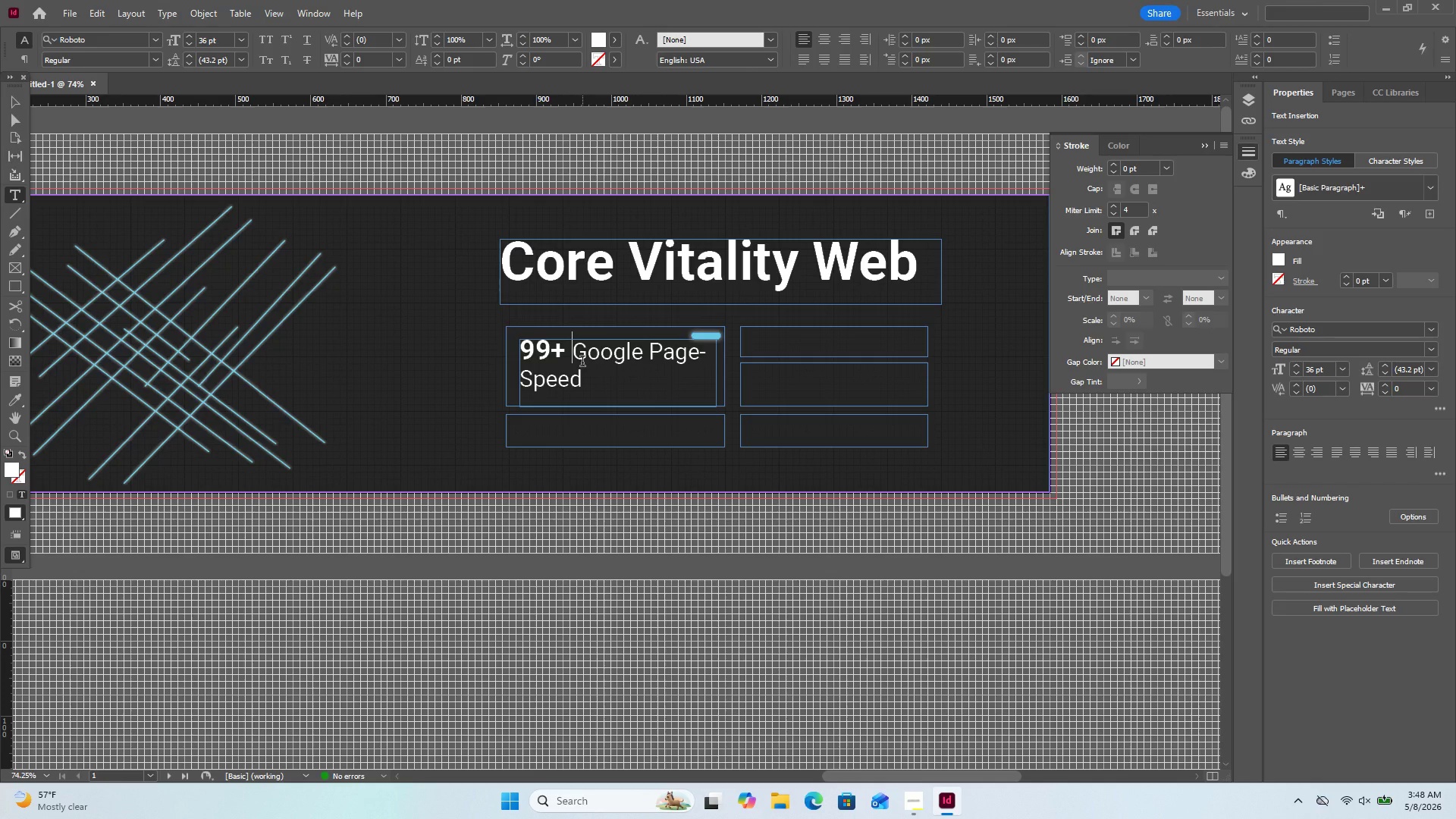 
key(Enter)
 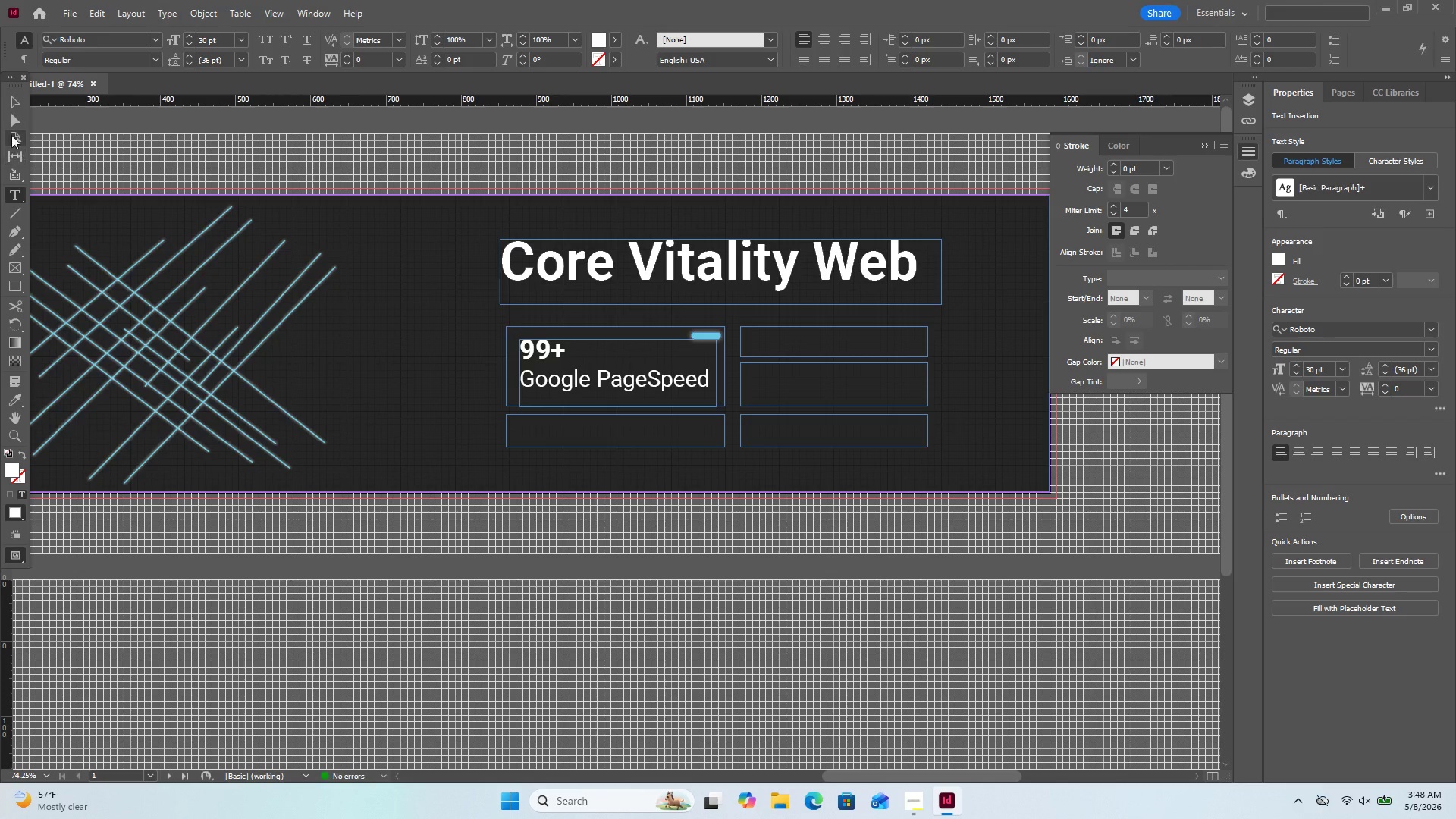 
left_click([5, 99])
 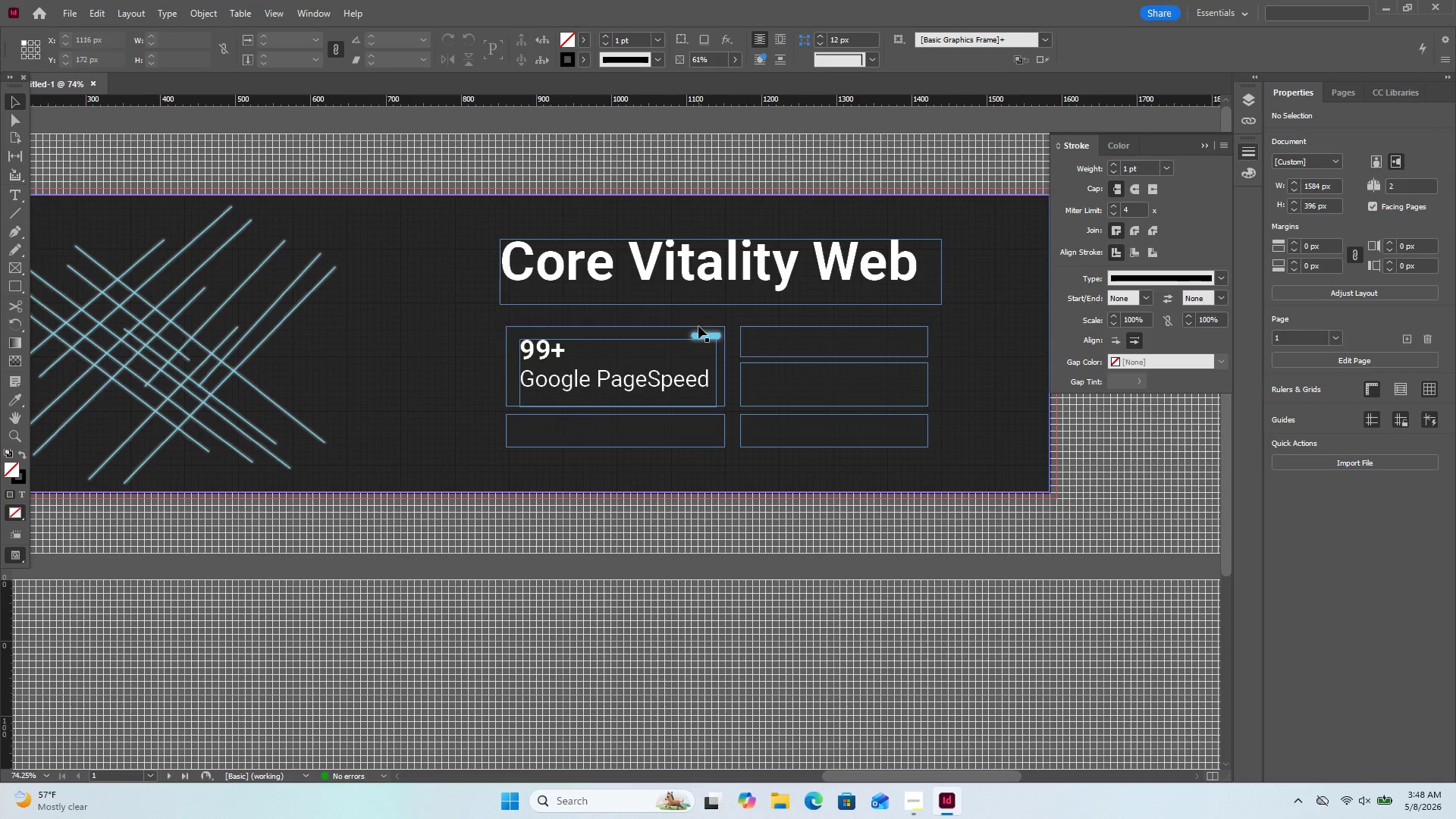 
wait(6.69)
 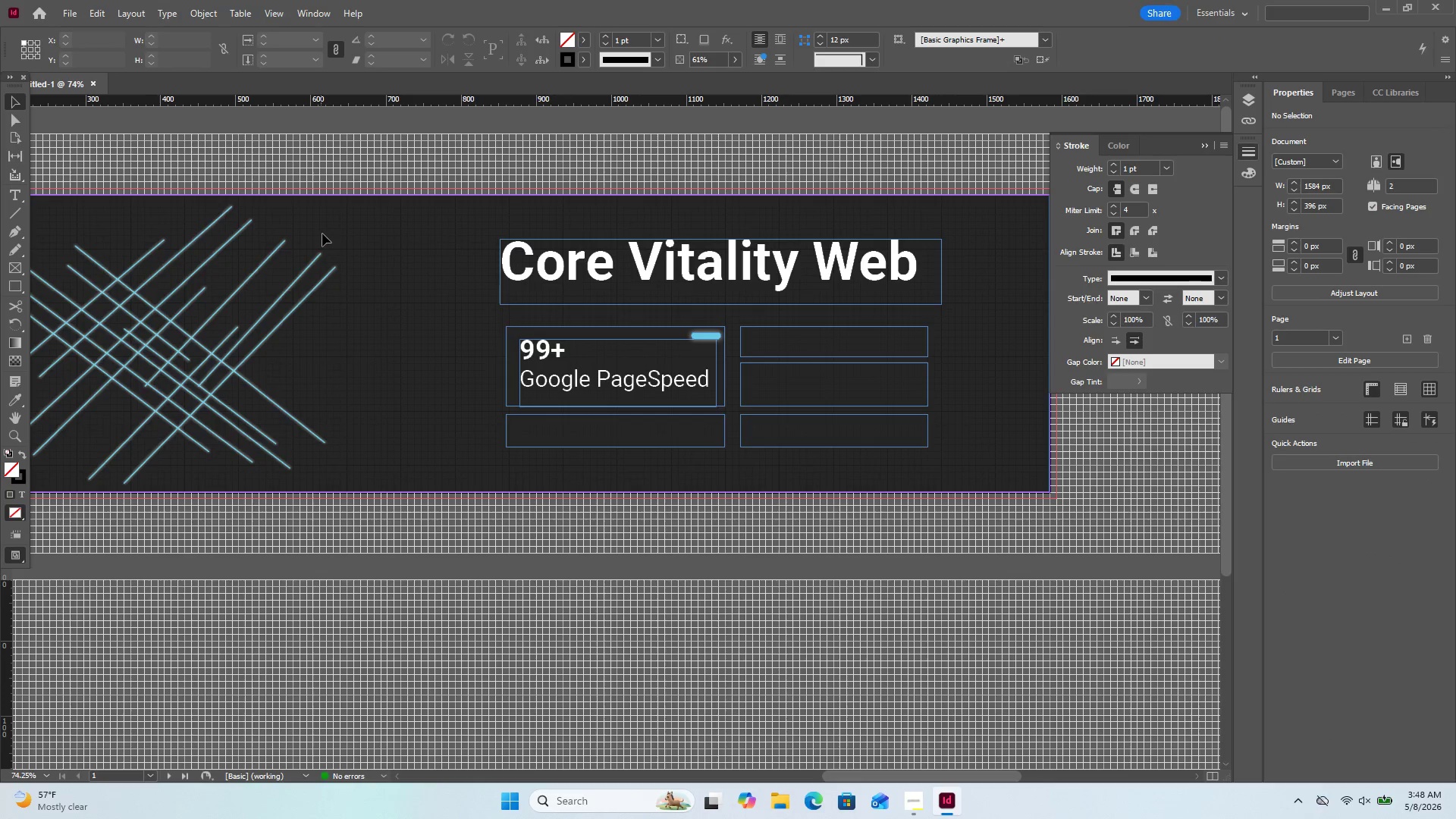 
left_click([705, 329])
 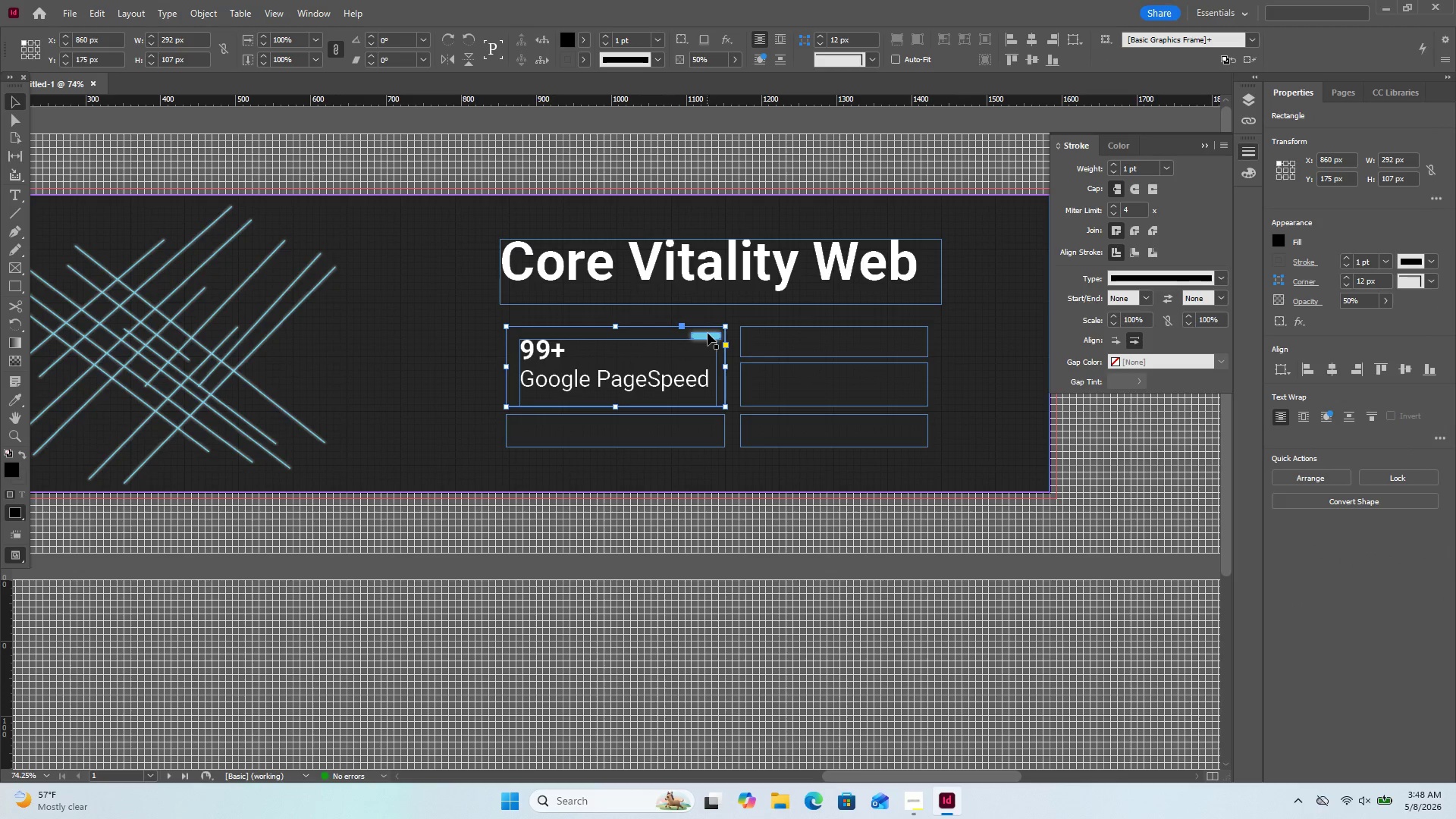 
left_click([708, 334])
 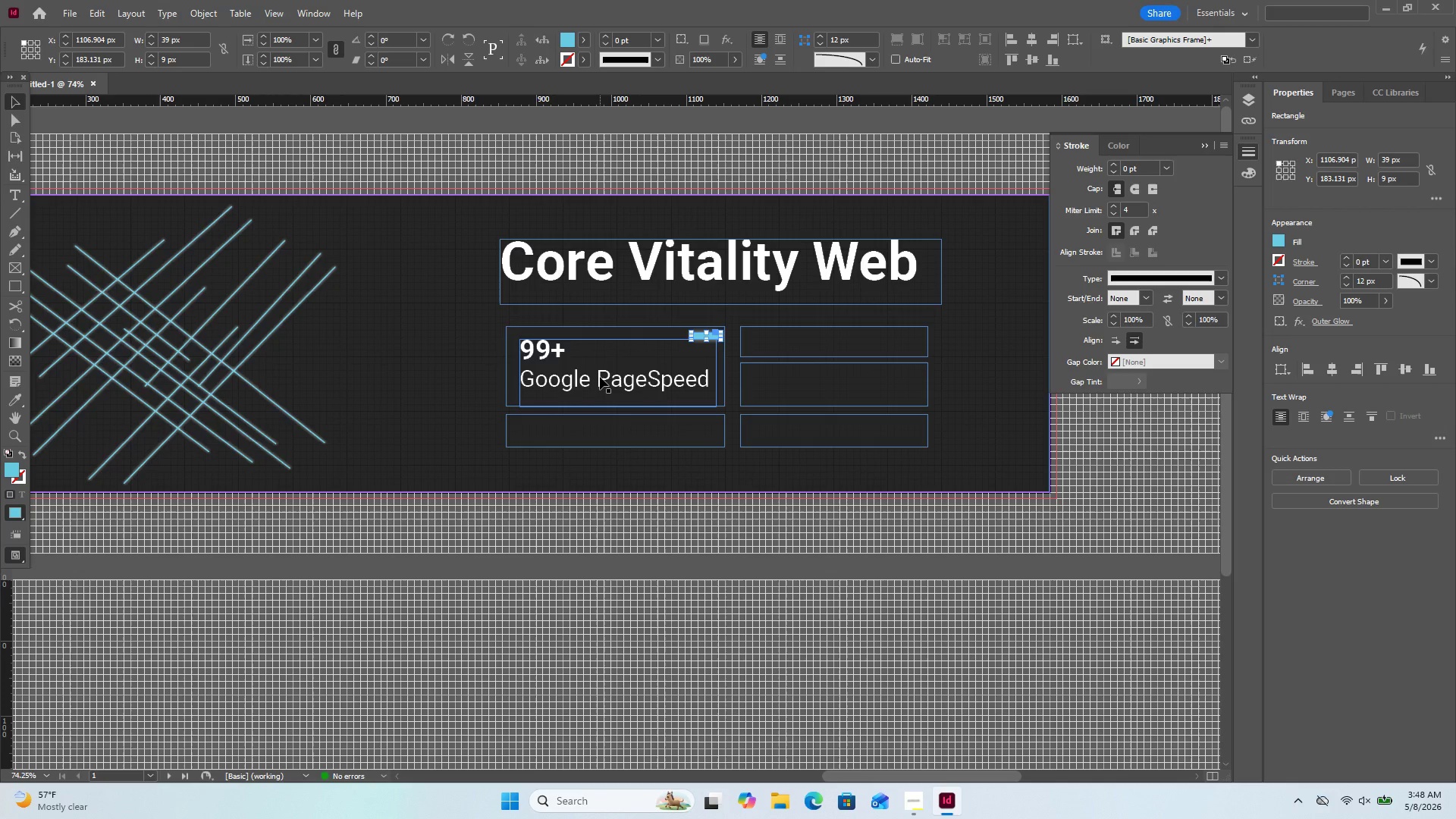 
hold_key(key=ShiftLeft, duration=0.61)
left_click([600, 377])
 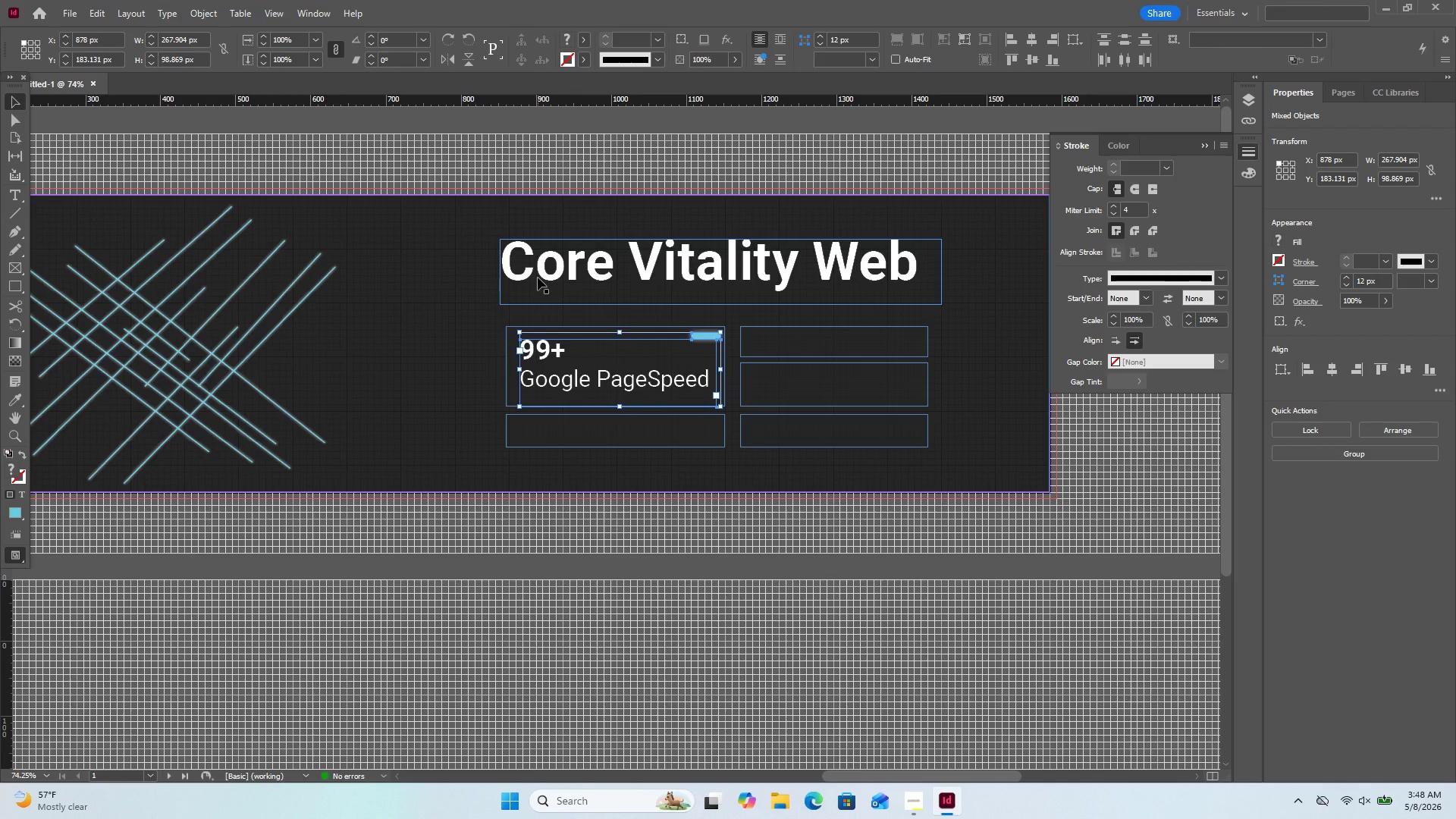 
wait(15.33)
 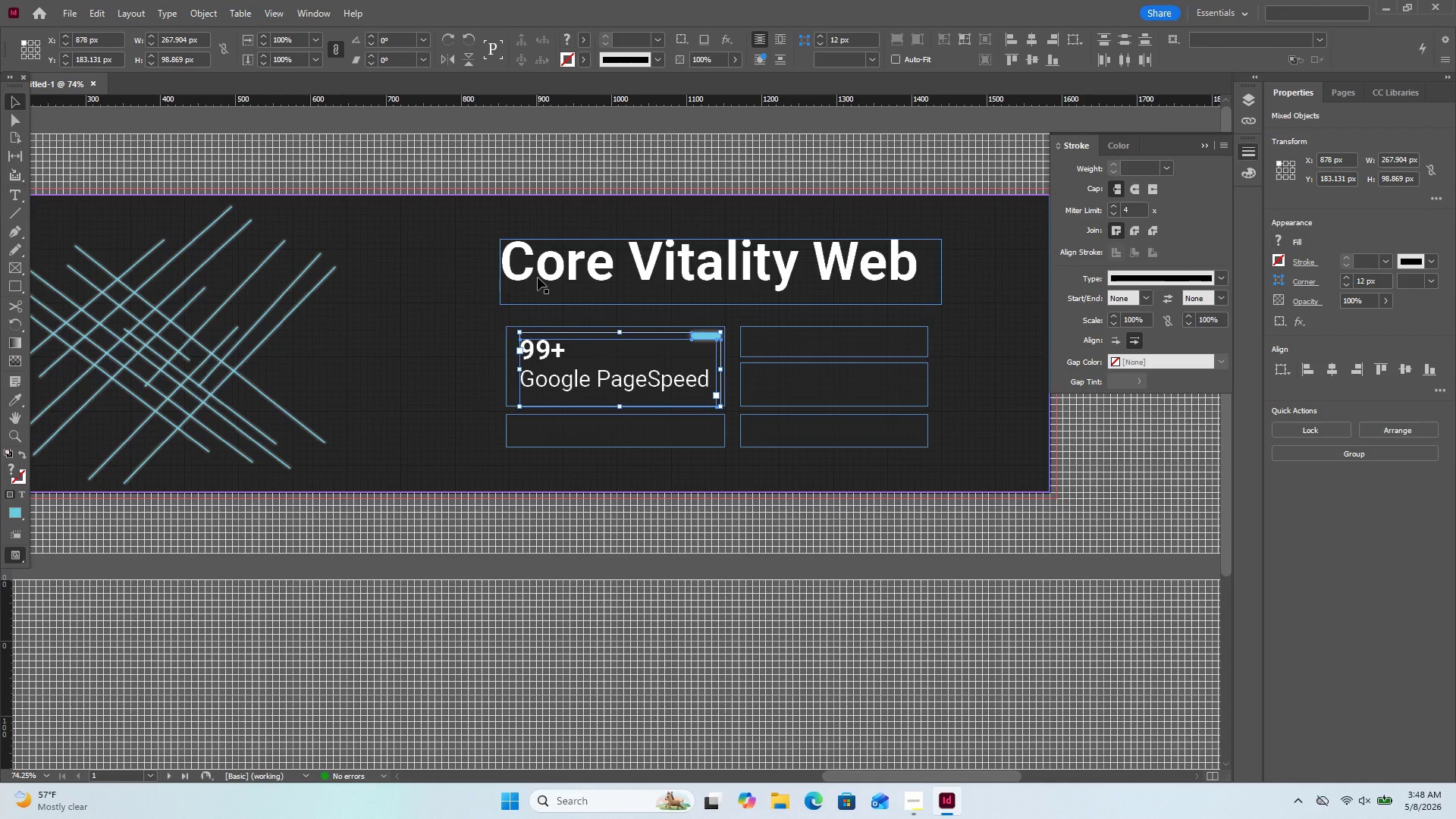 
double_click([553, 347])
 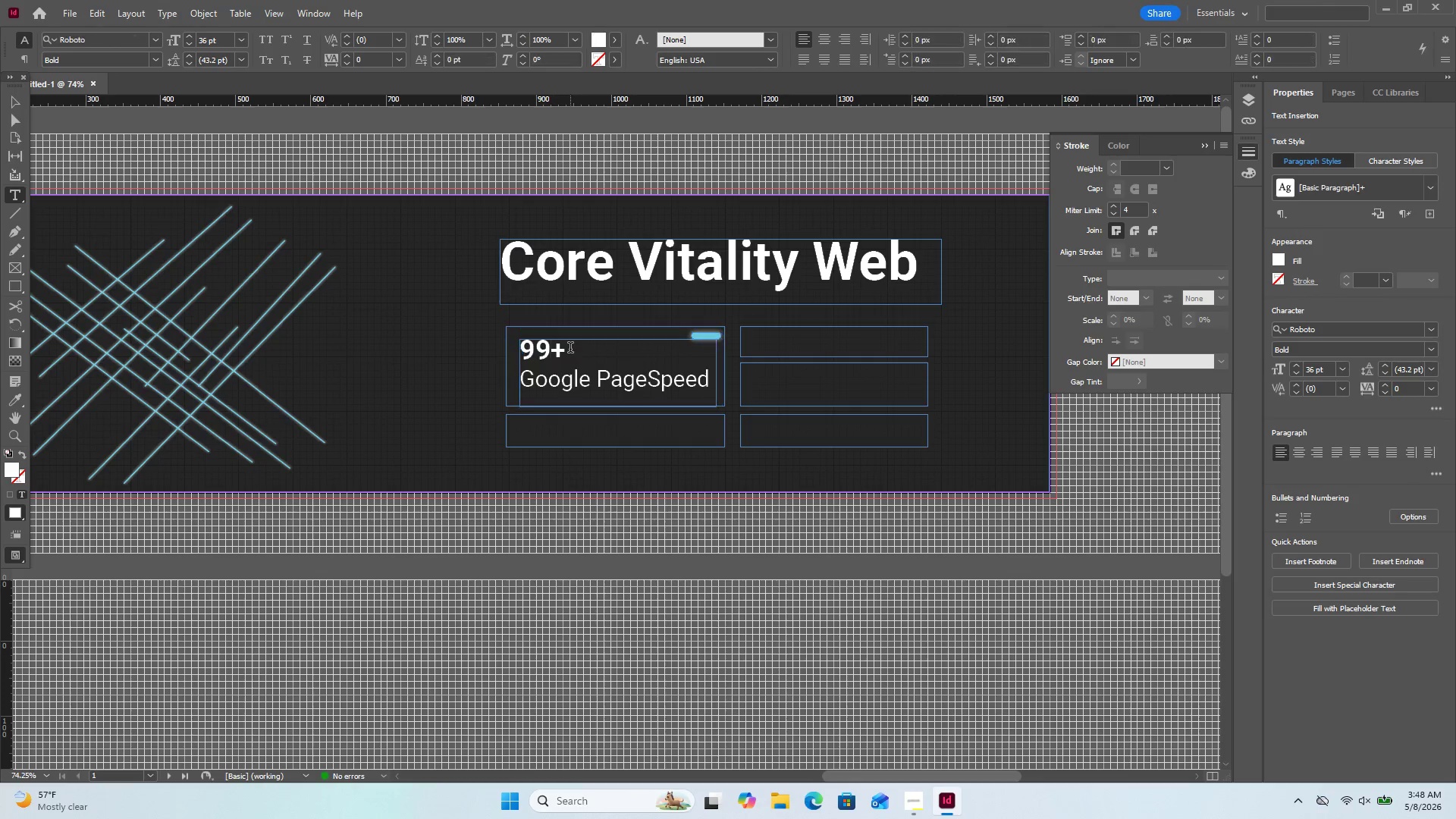 
left_click_drag(start_coordinate=[570, 349], to_coordinate=[434, 352])
 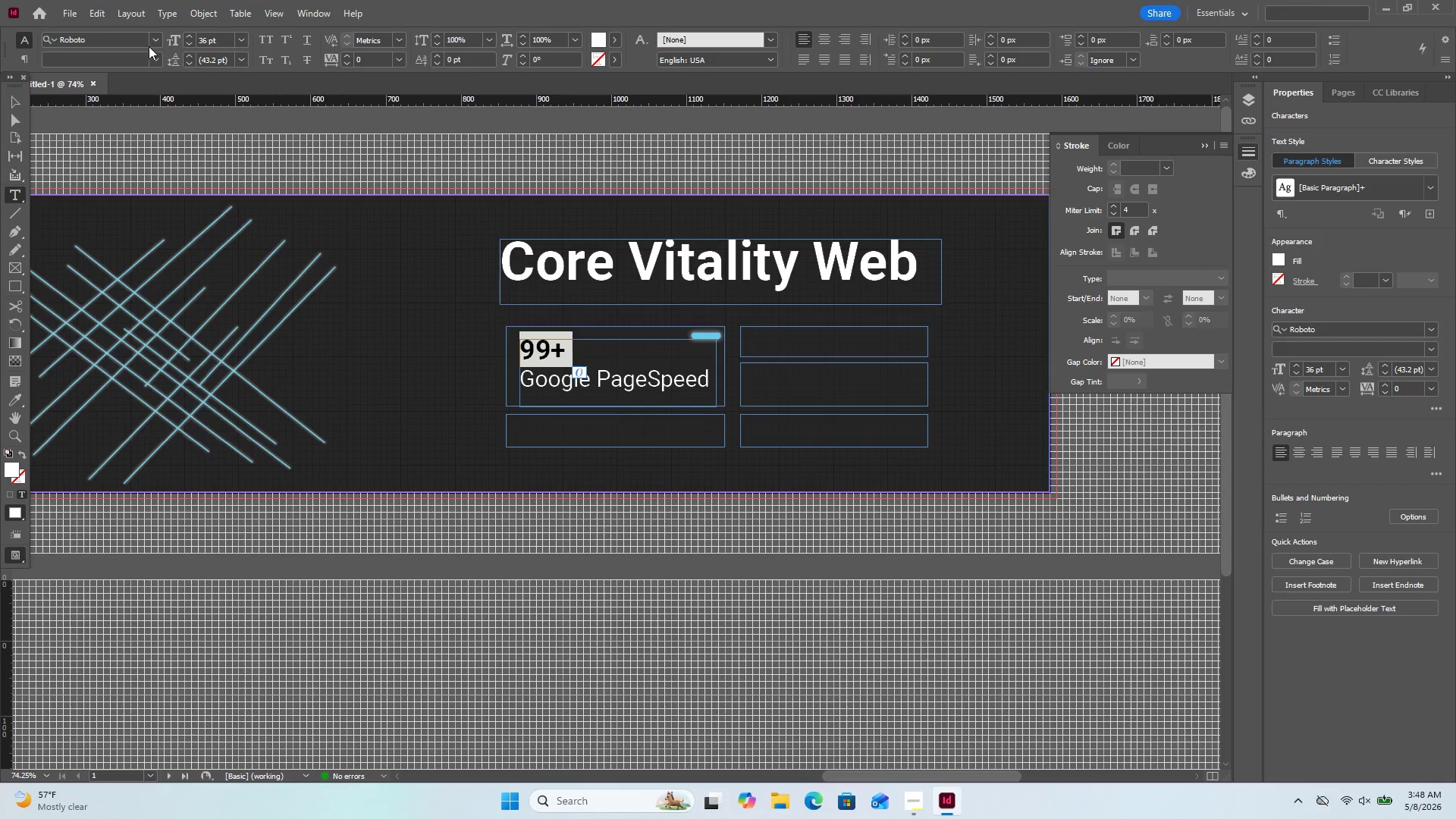 
left_click([152, 57])
 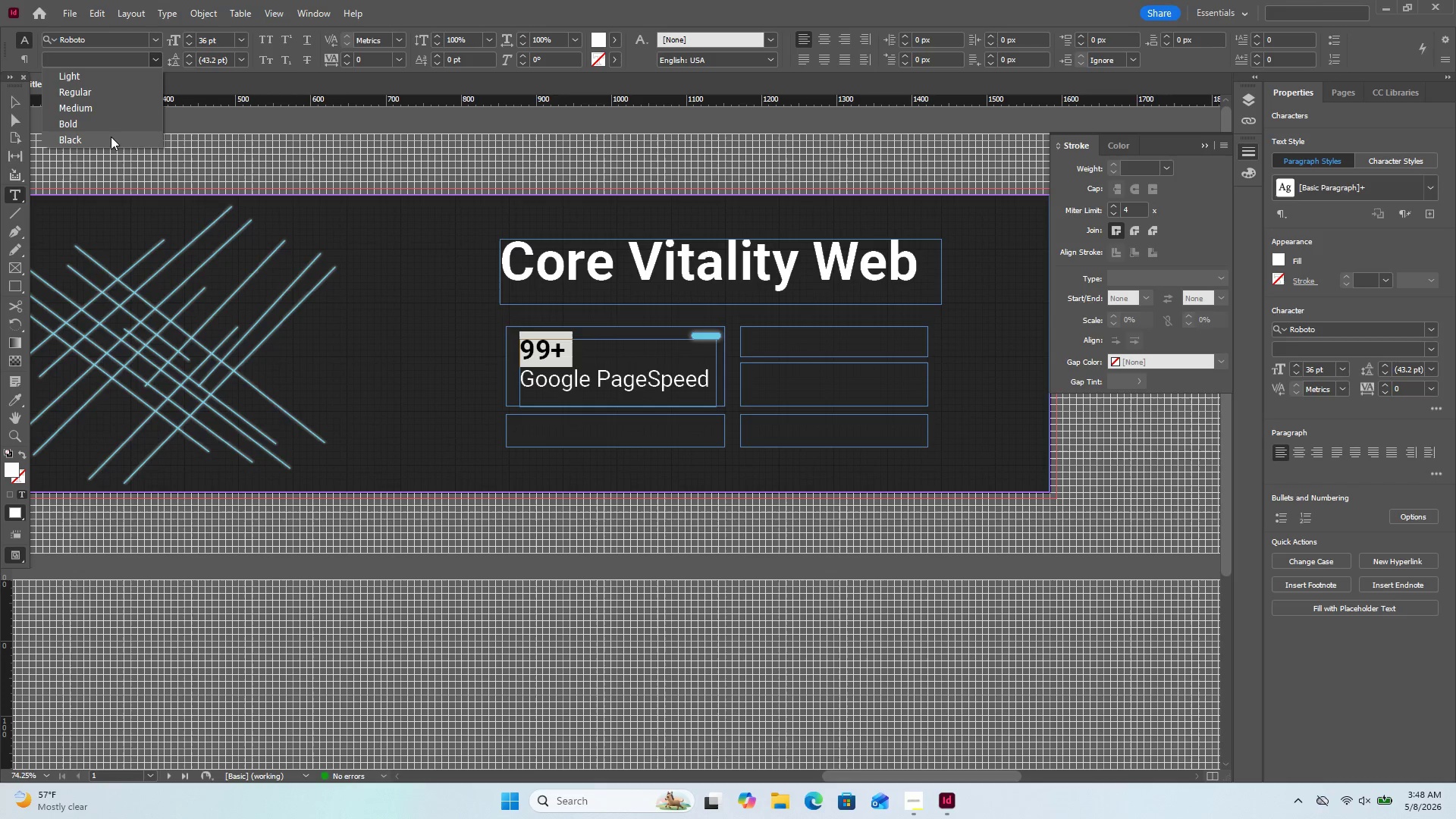 
left_click([111, 137])
 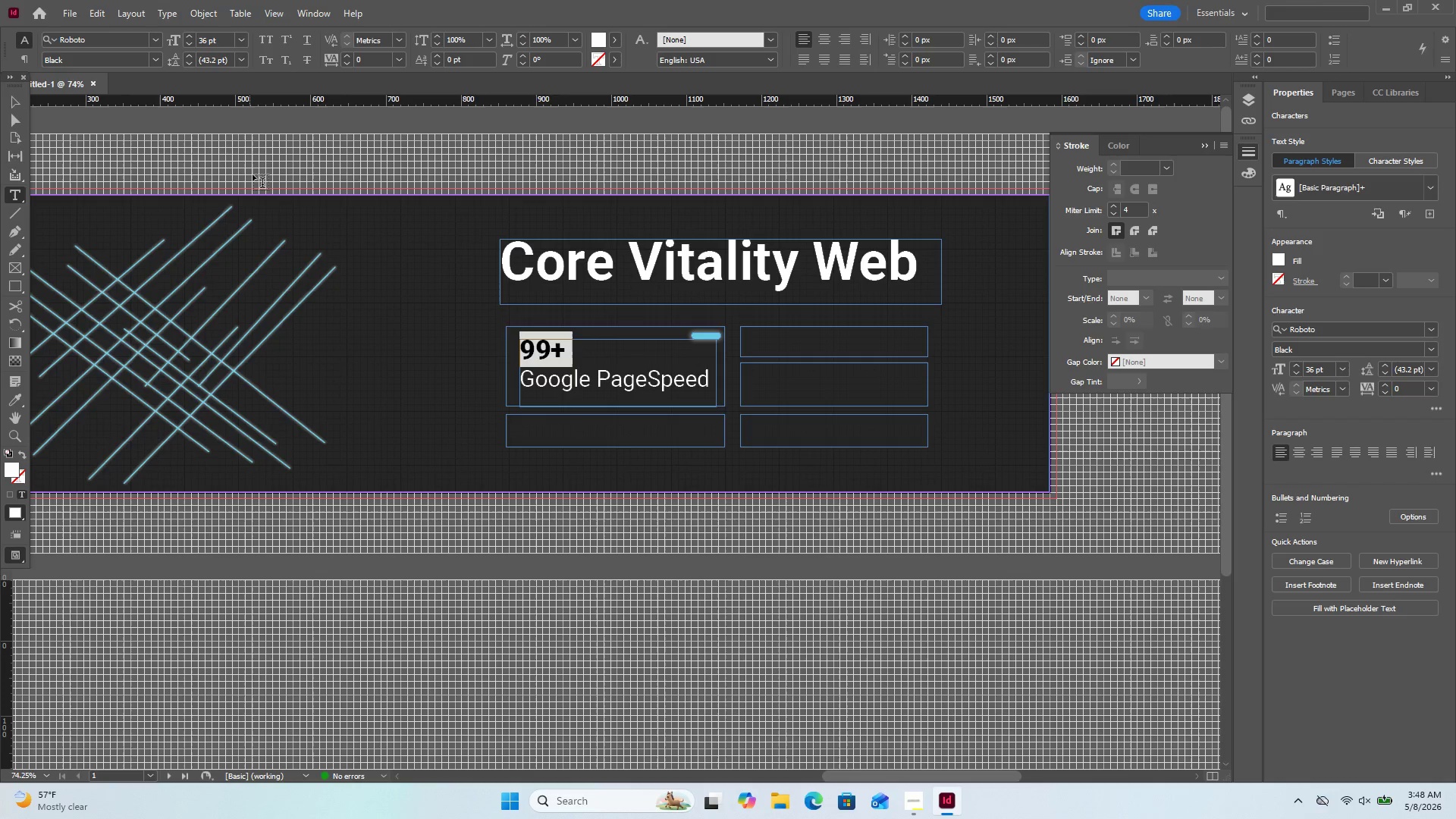 
left_click([253, 174])
 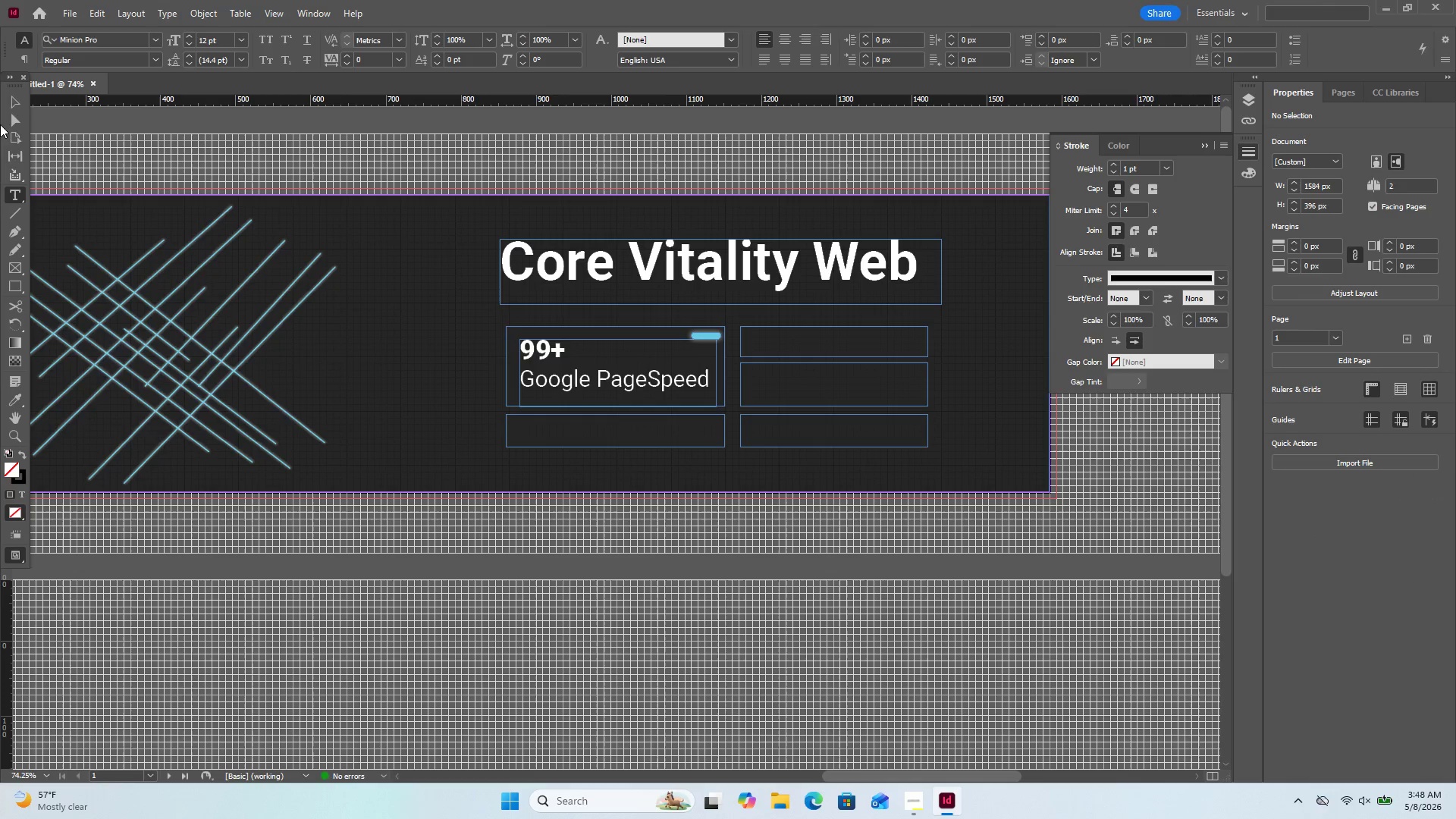 
left_click([20, 97])
 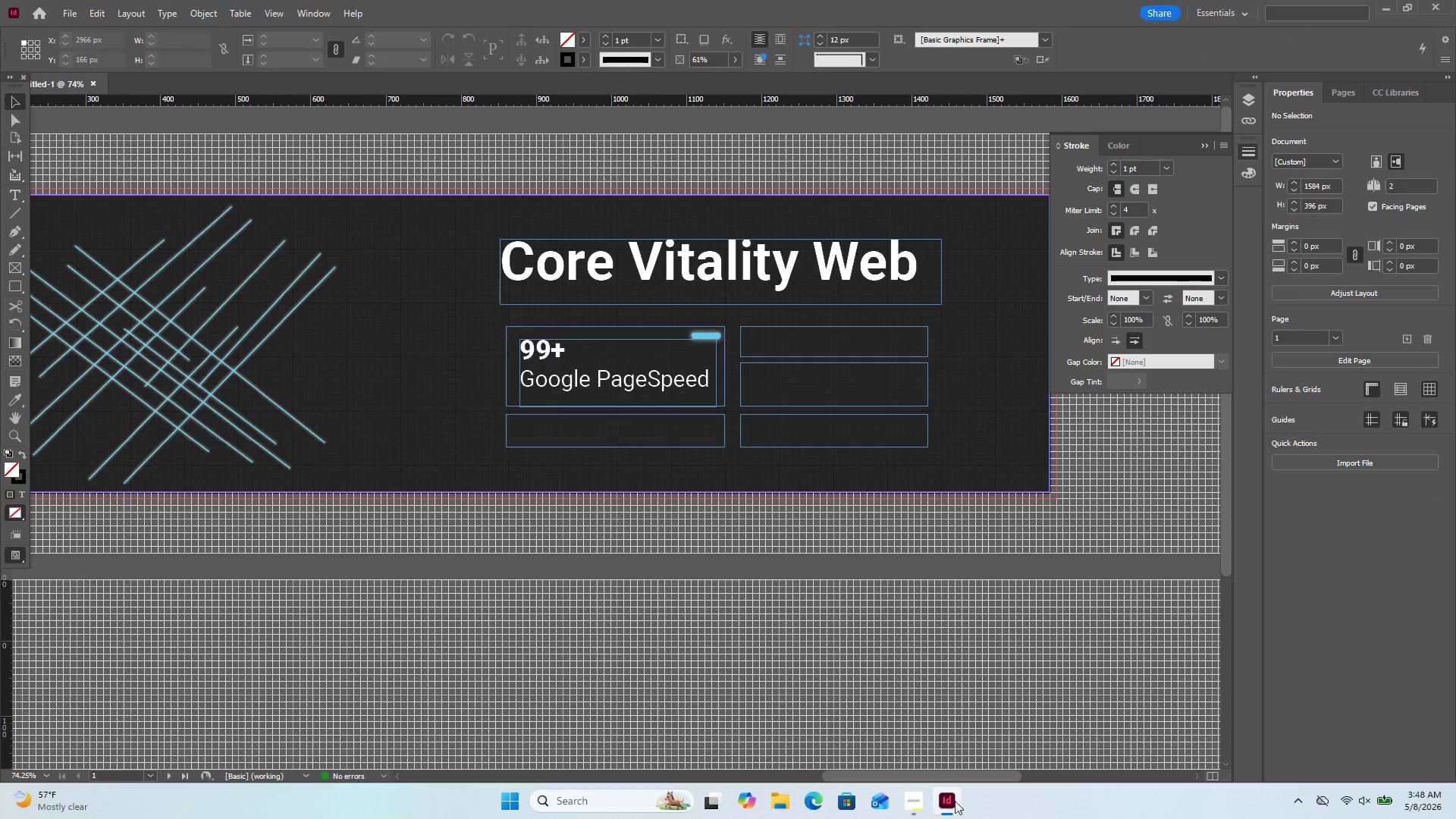 
left_click([914, 793])